 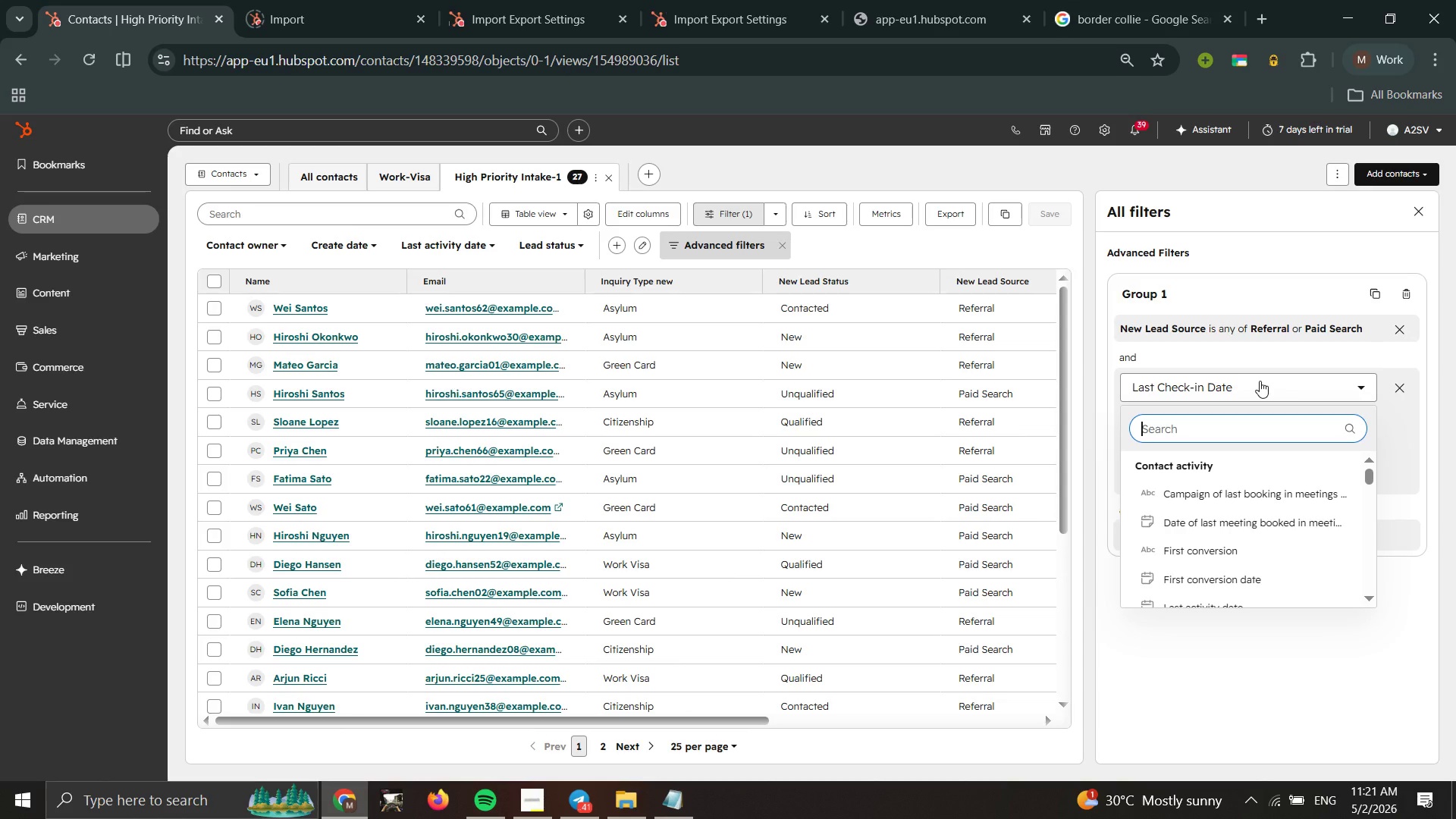 
type(last)
 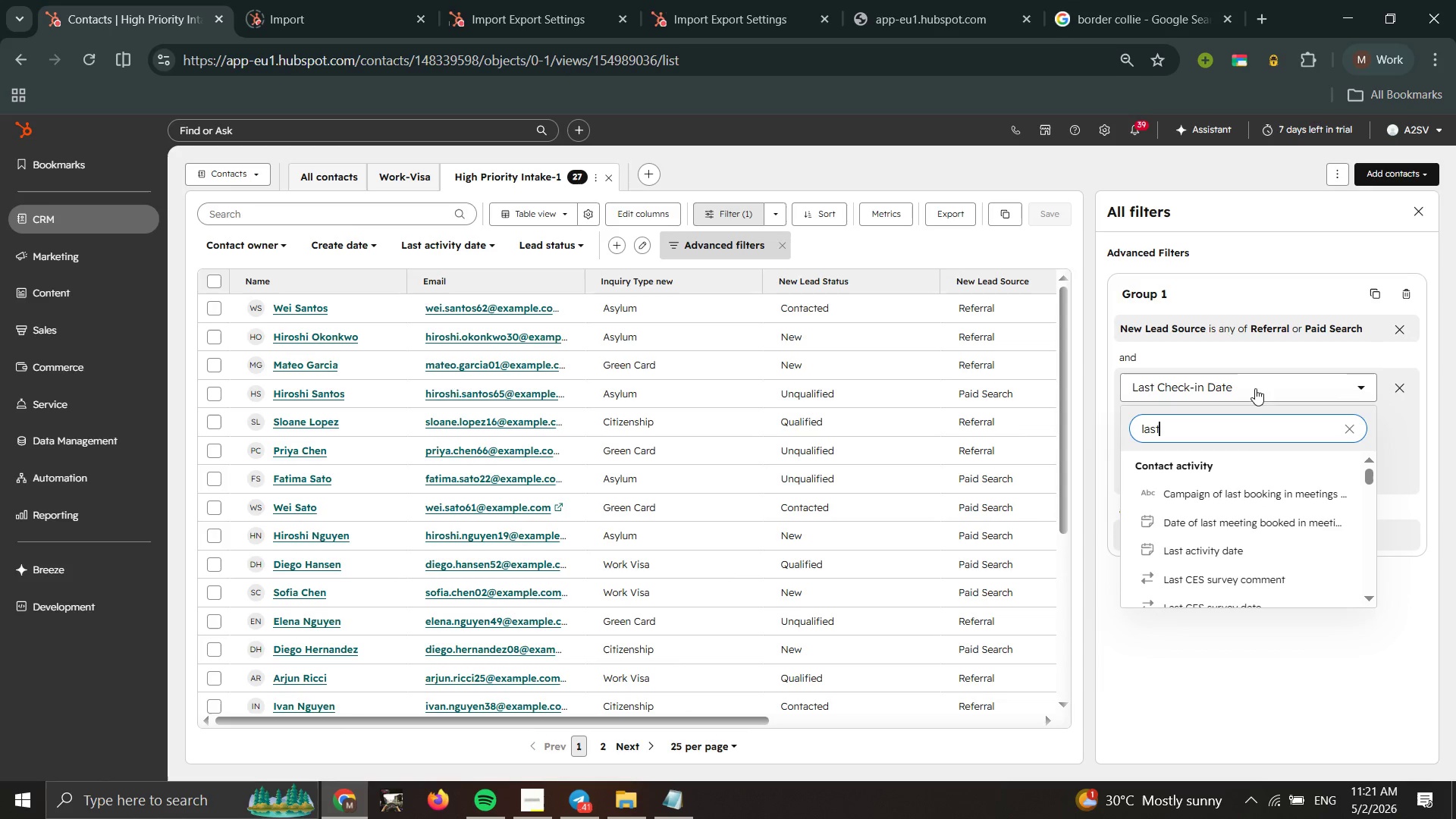 
left_click([1235, 544])
 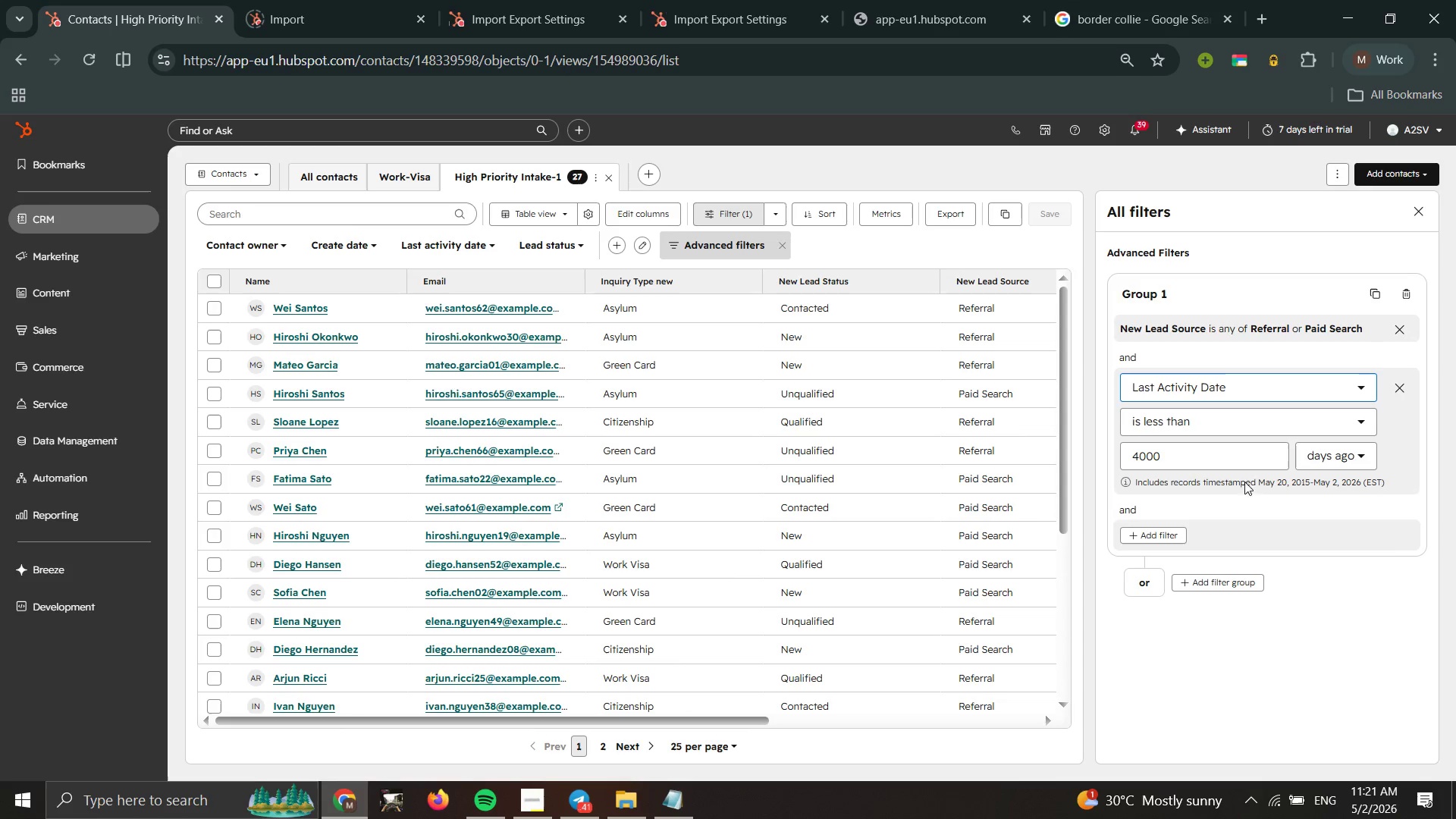 
left_click([1254, 448])
 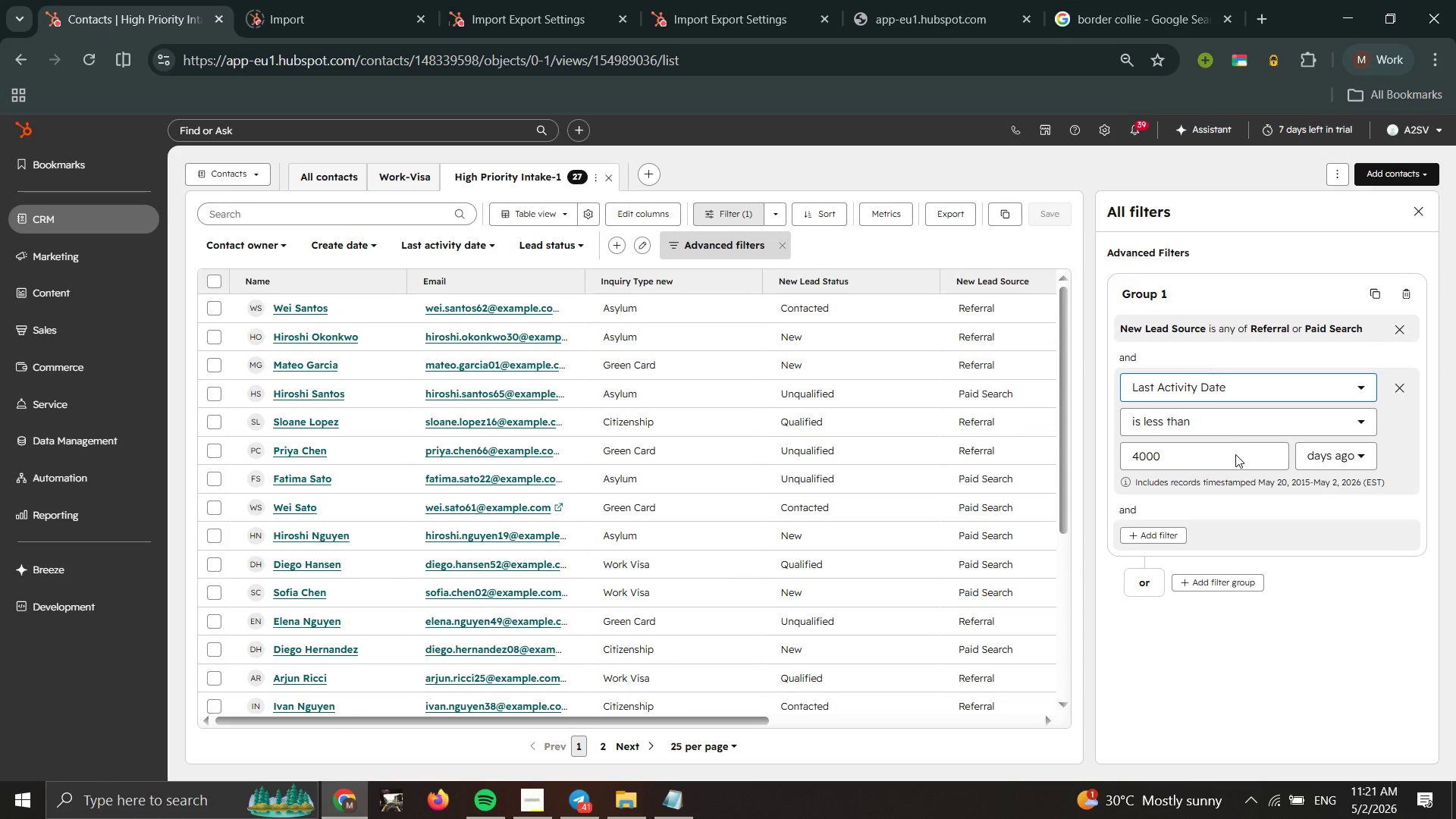 
left_click([1235, 455])
 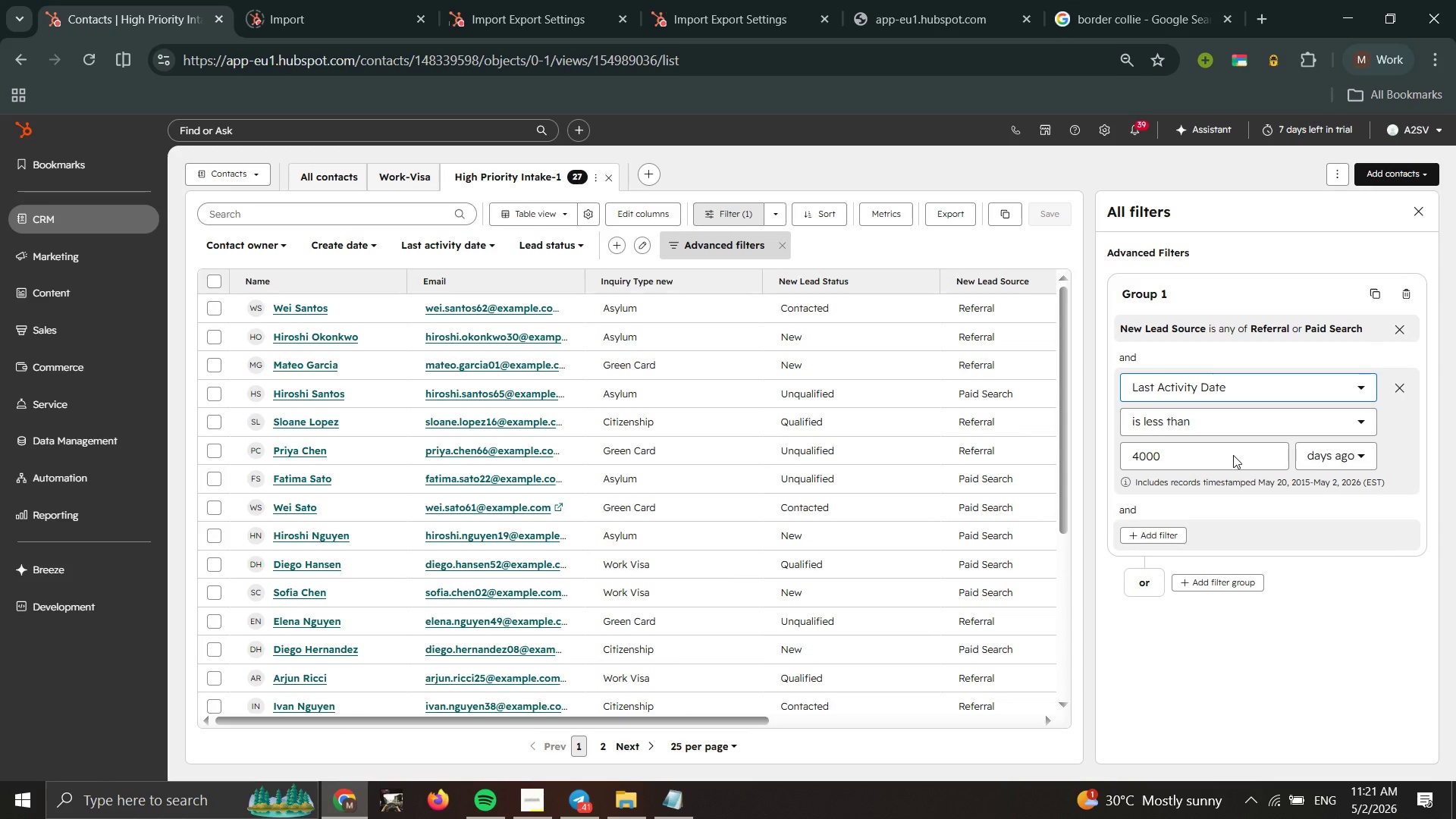 
left_click([1233, 455])
 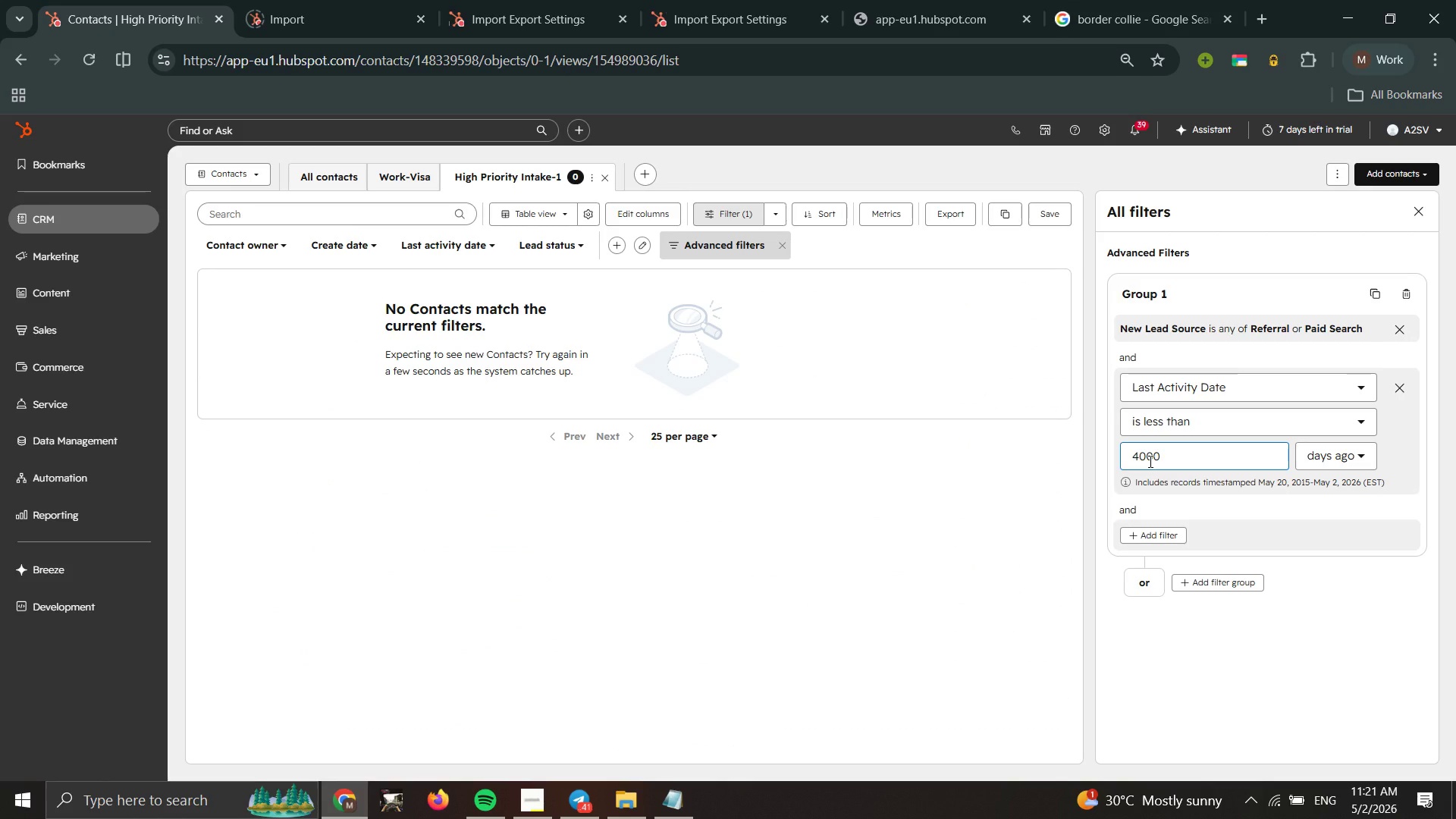 
key(Backspace)
 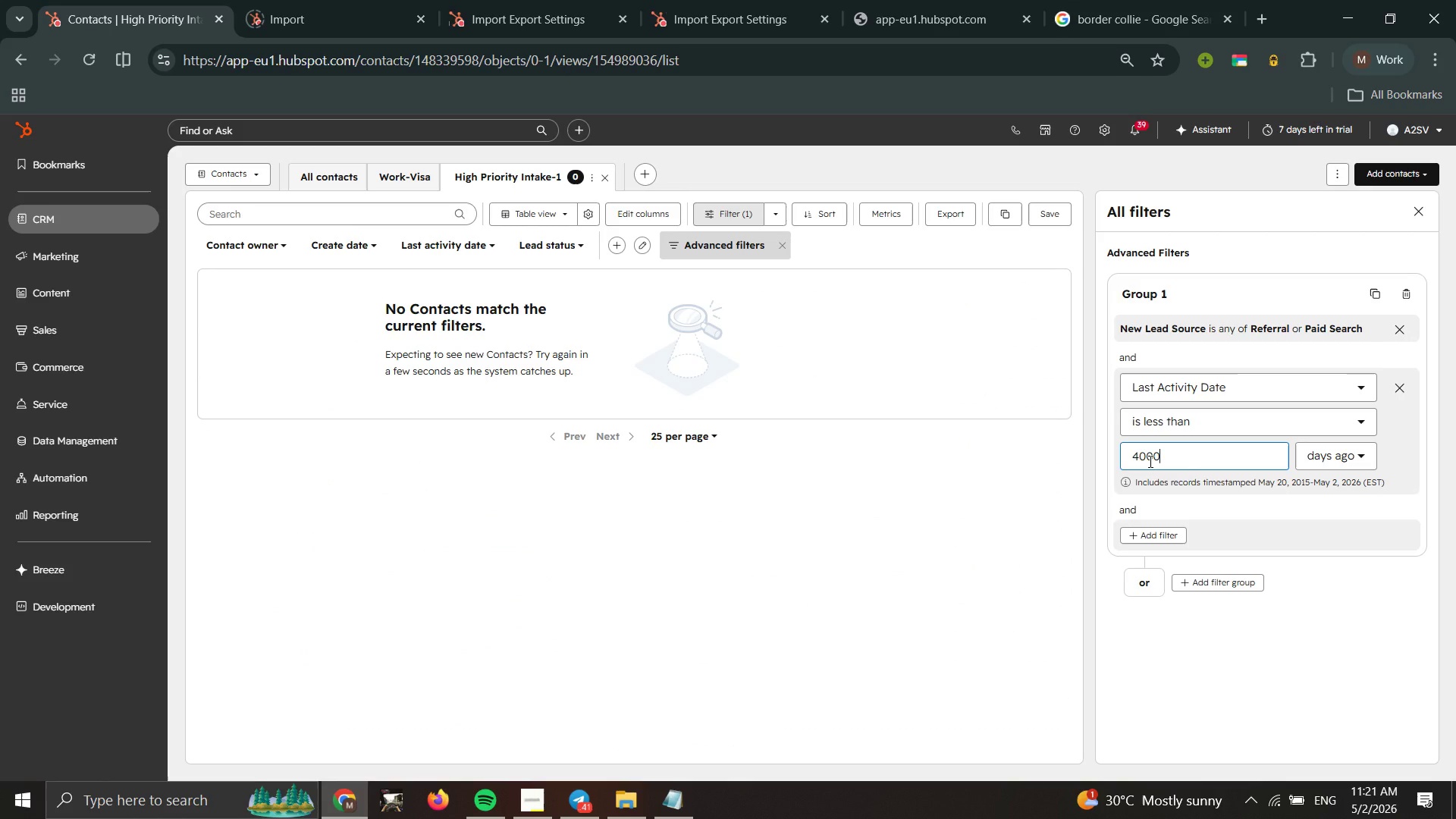 
key(Backspace)
 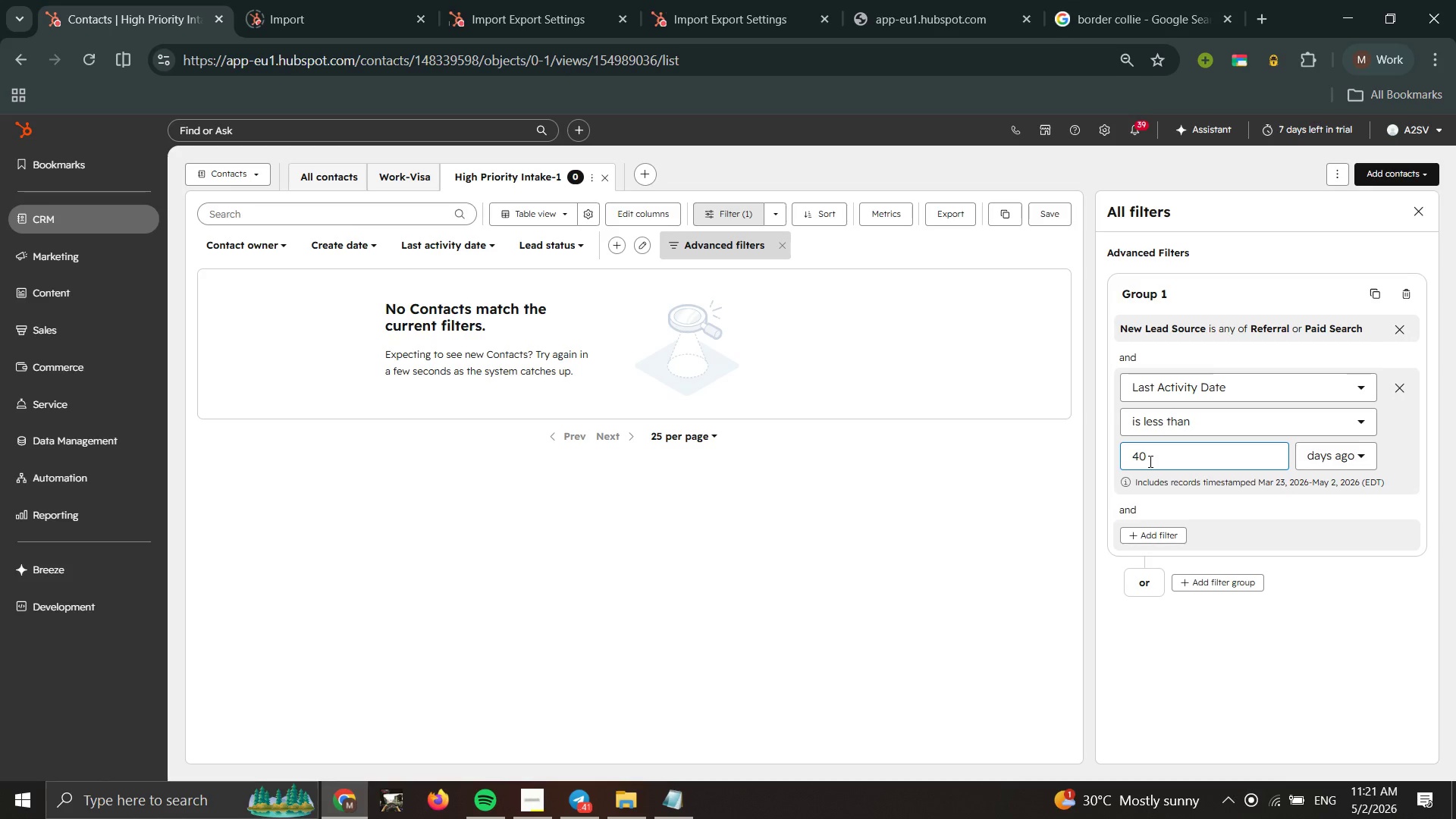 
key(Backspace)
 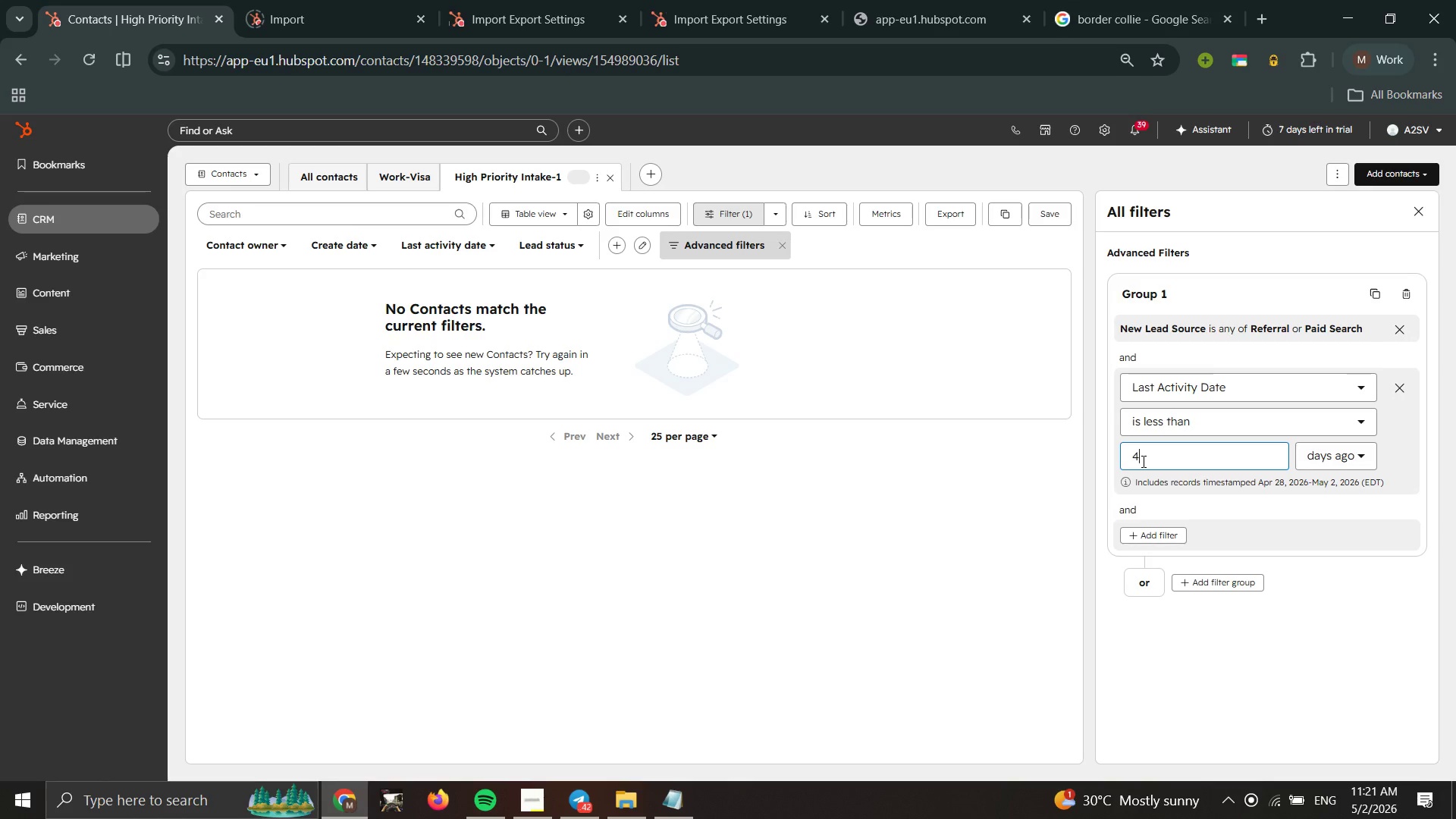 
key(8)
 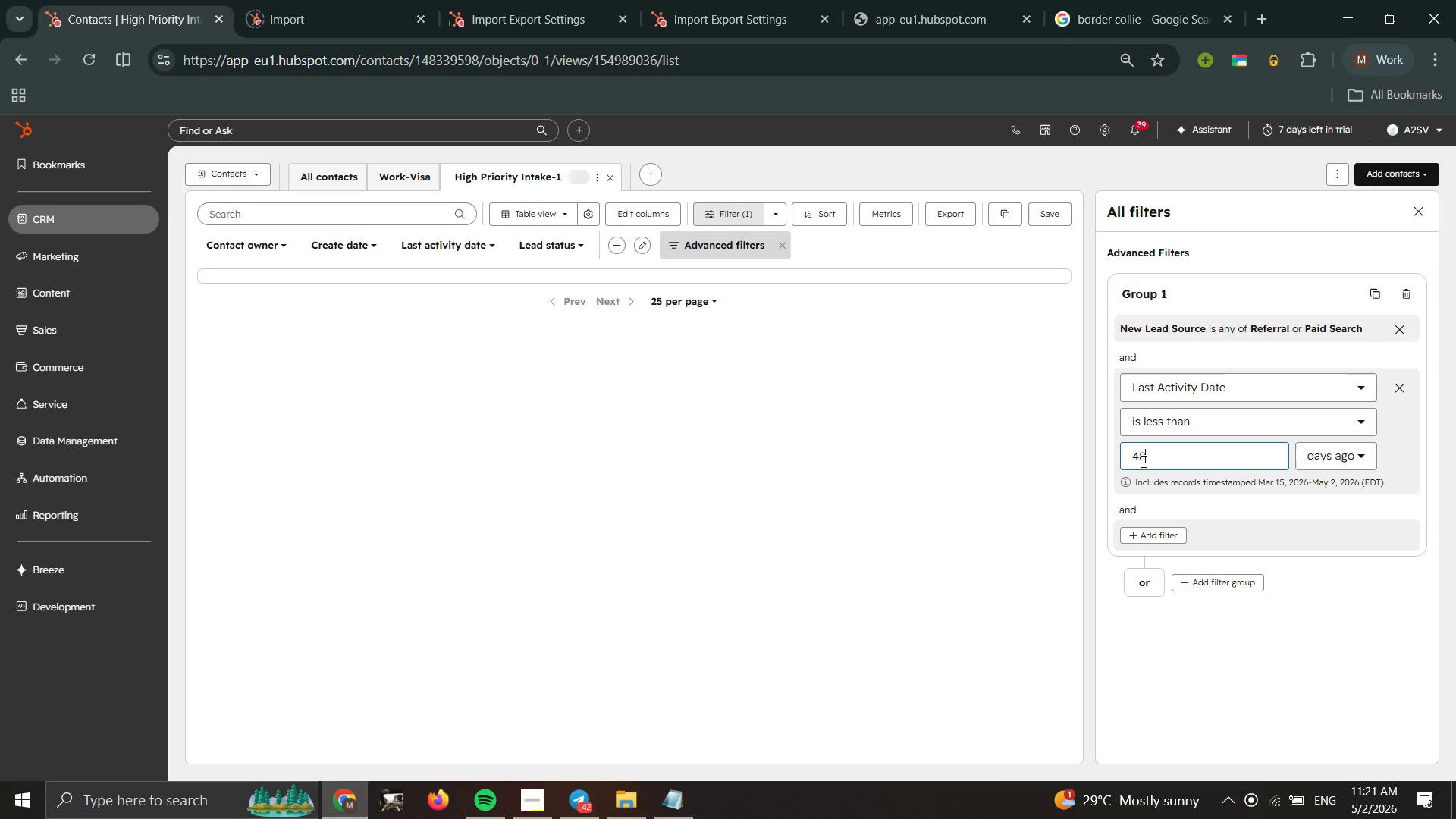 
wait(9.02)
 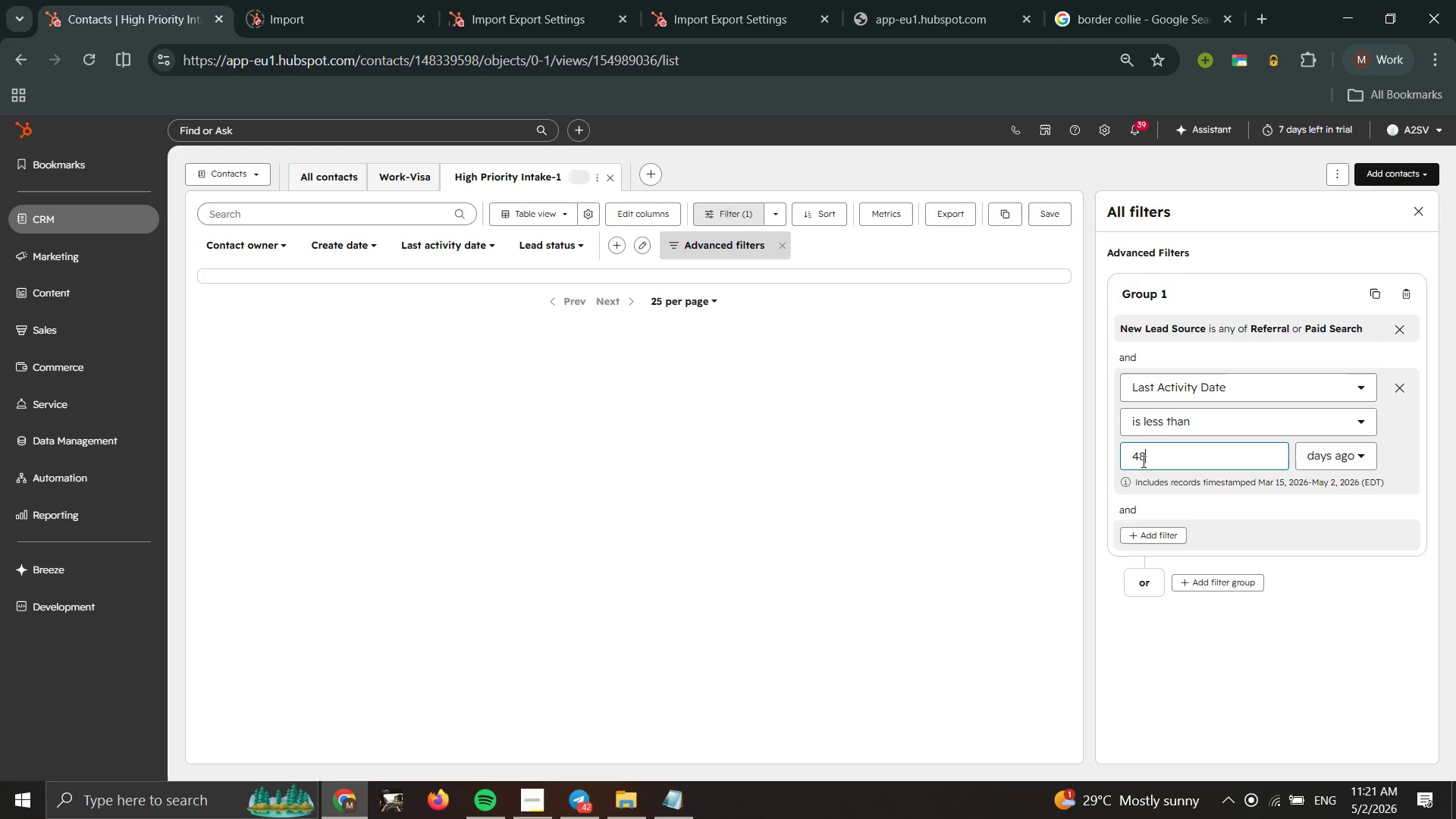 
double_click([739, 219])
 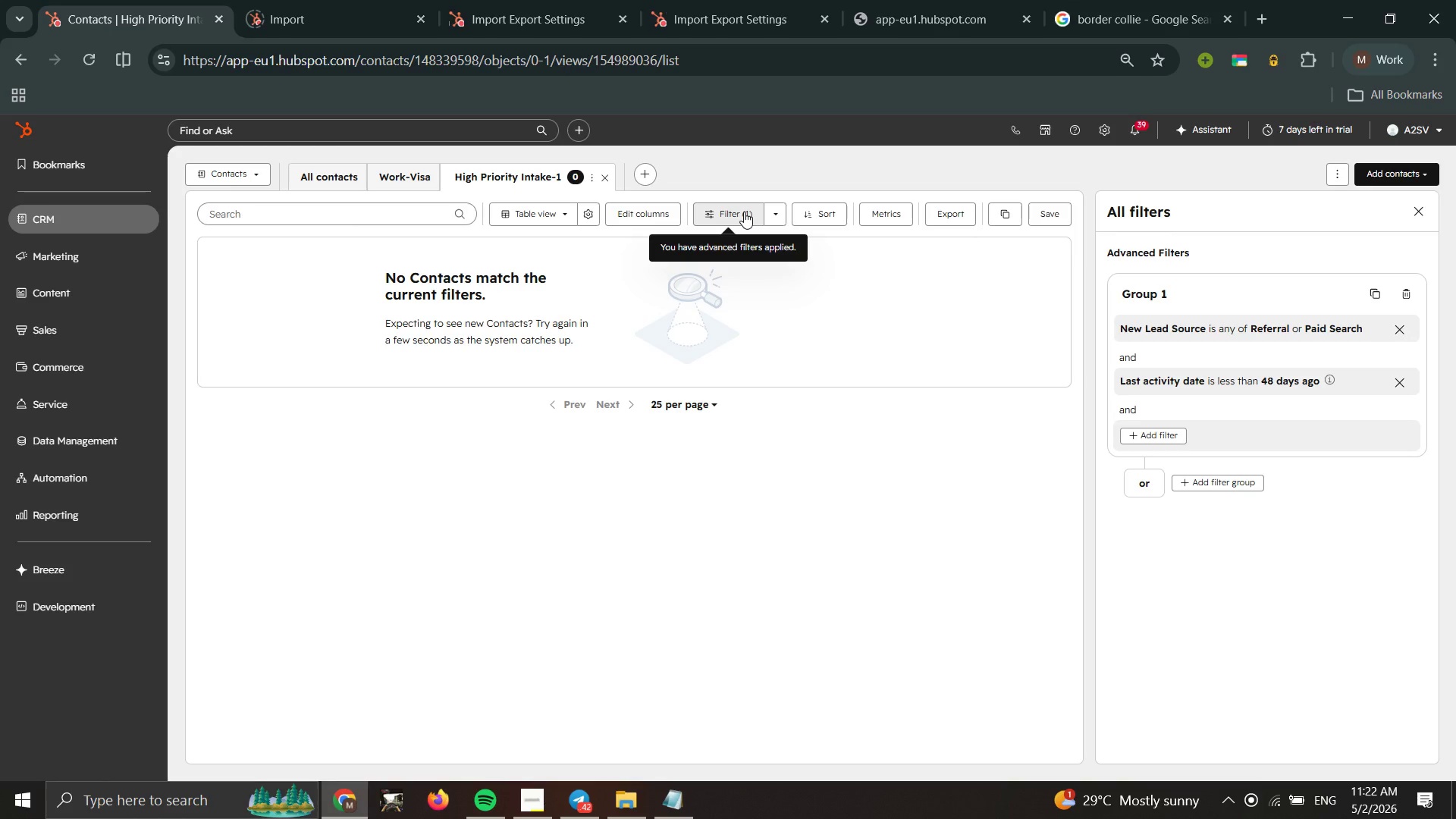 
wait(30.3)
 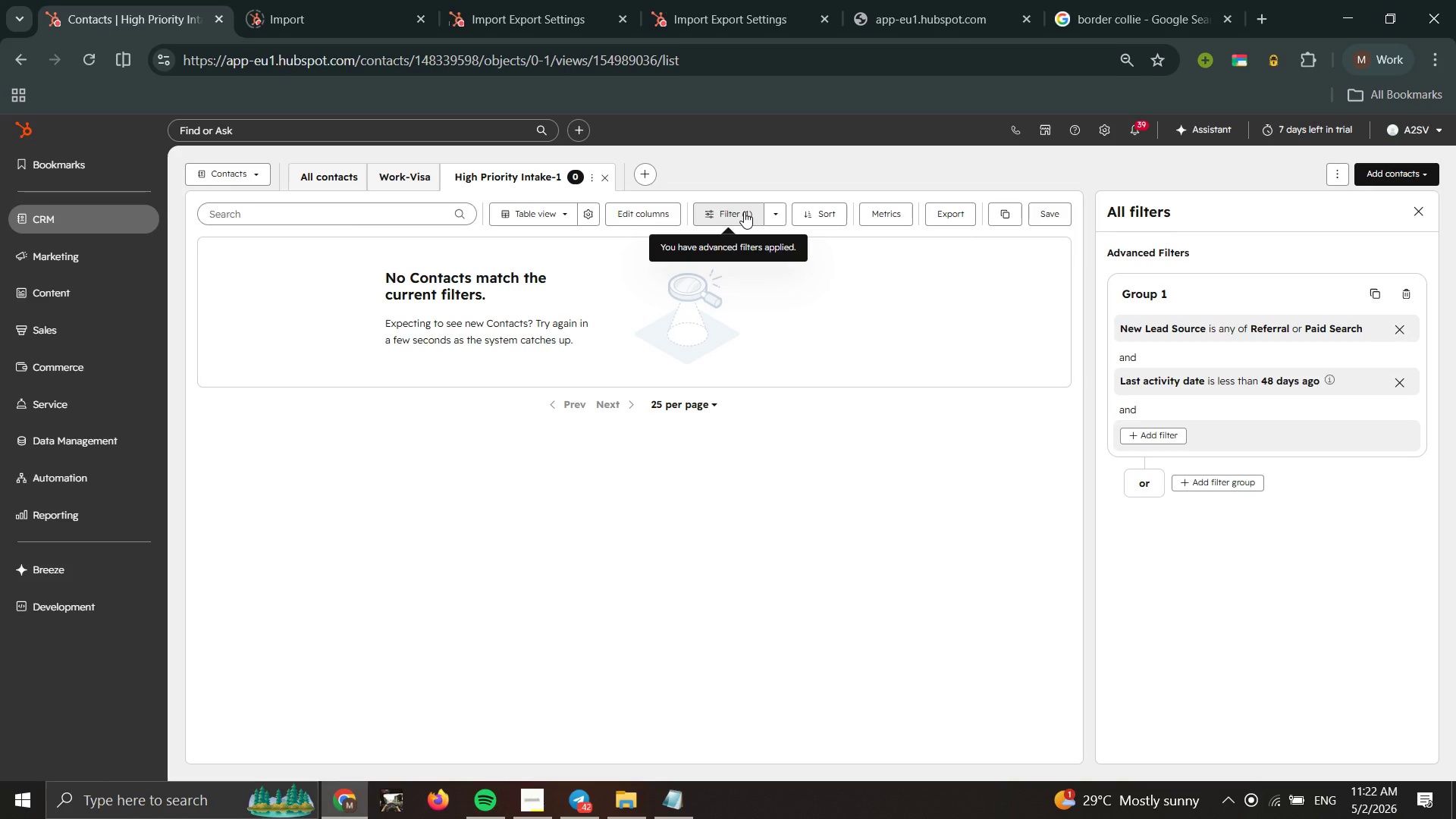 
left_click([734, 212])
 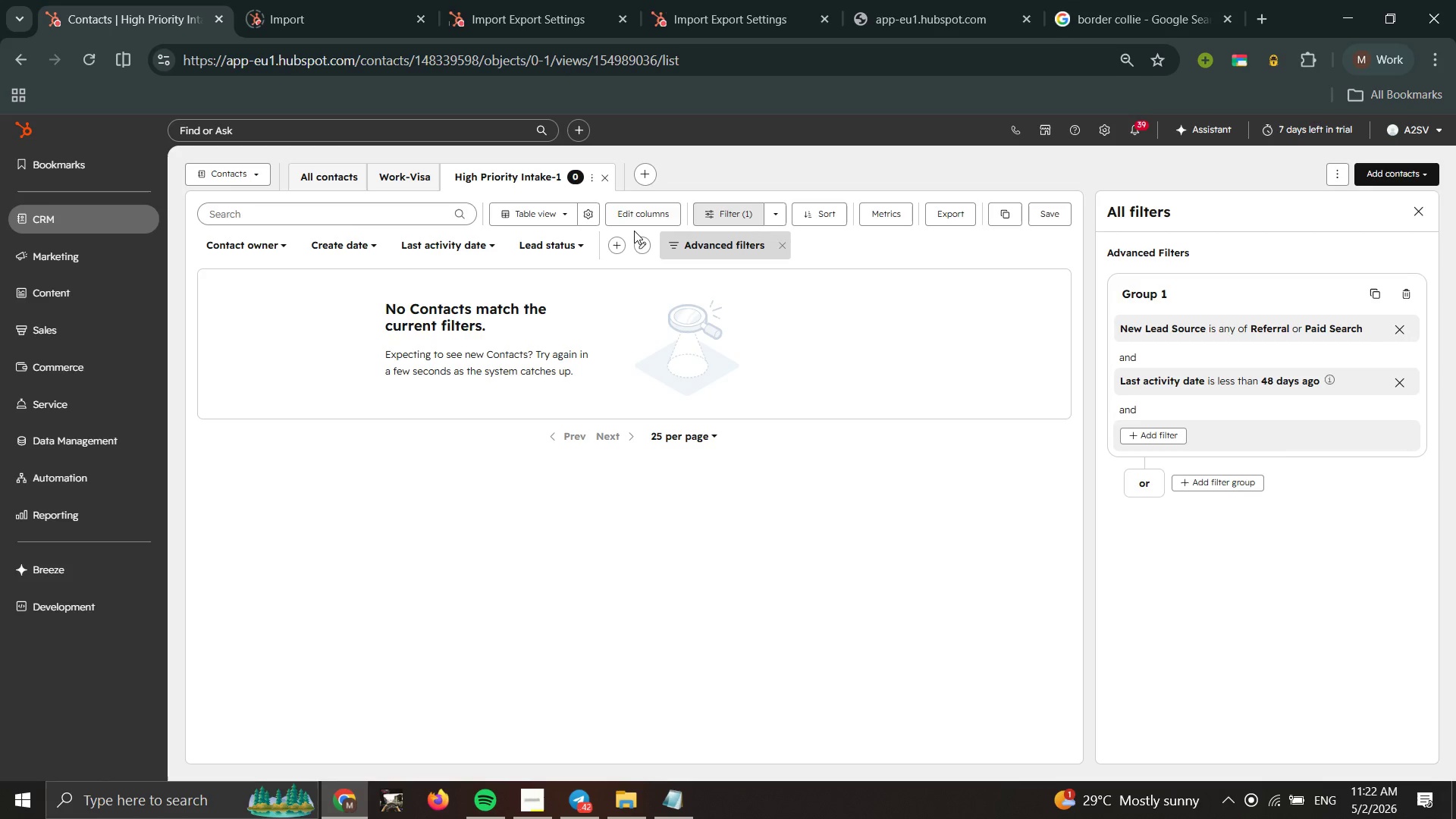 
left_click([641, 214])
 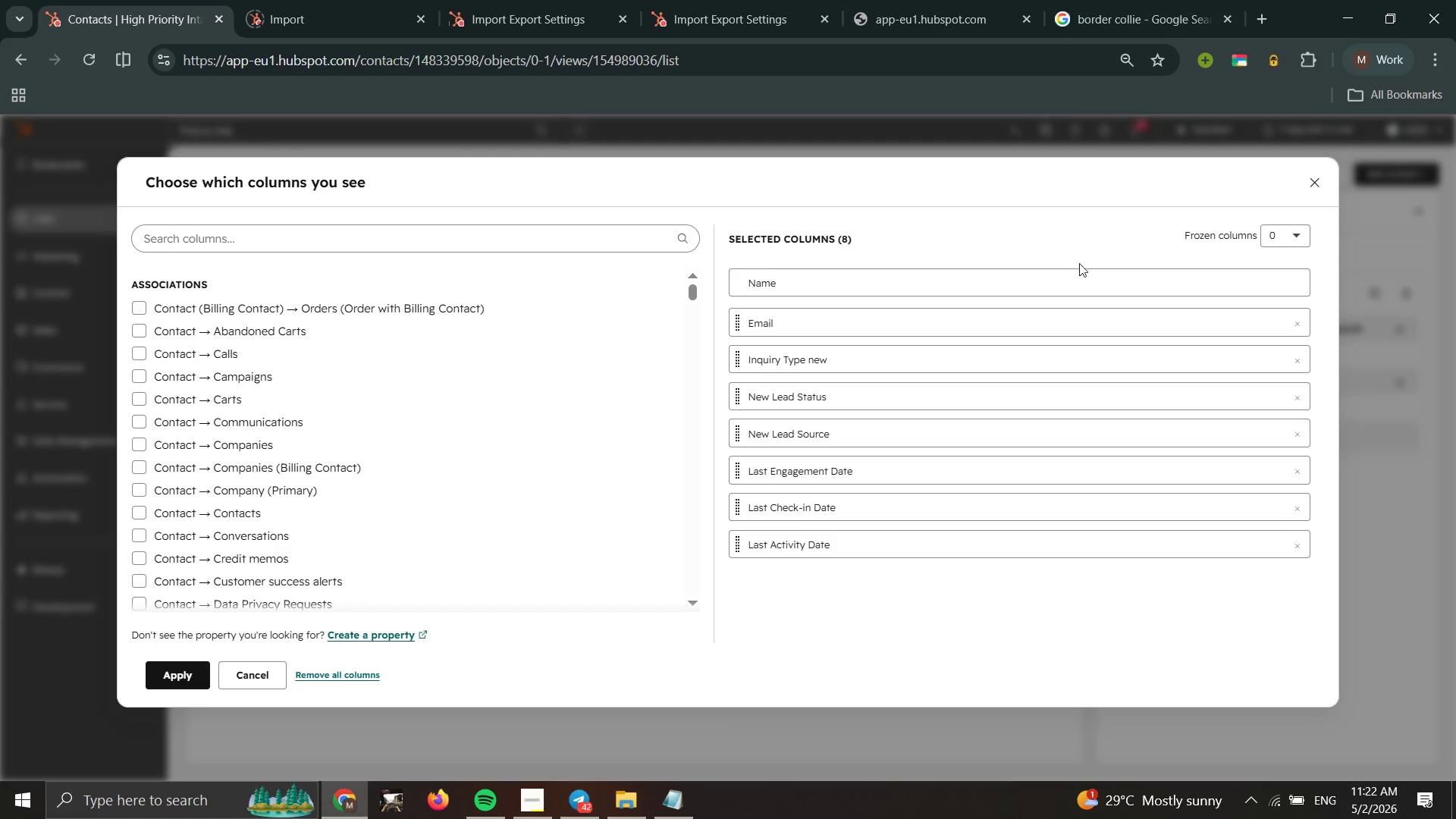 
left_click_drag(start_coordinate=[1320, 182], to_coordinate=[1316, 175])
 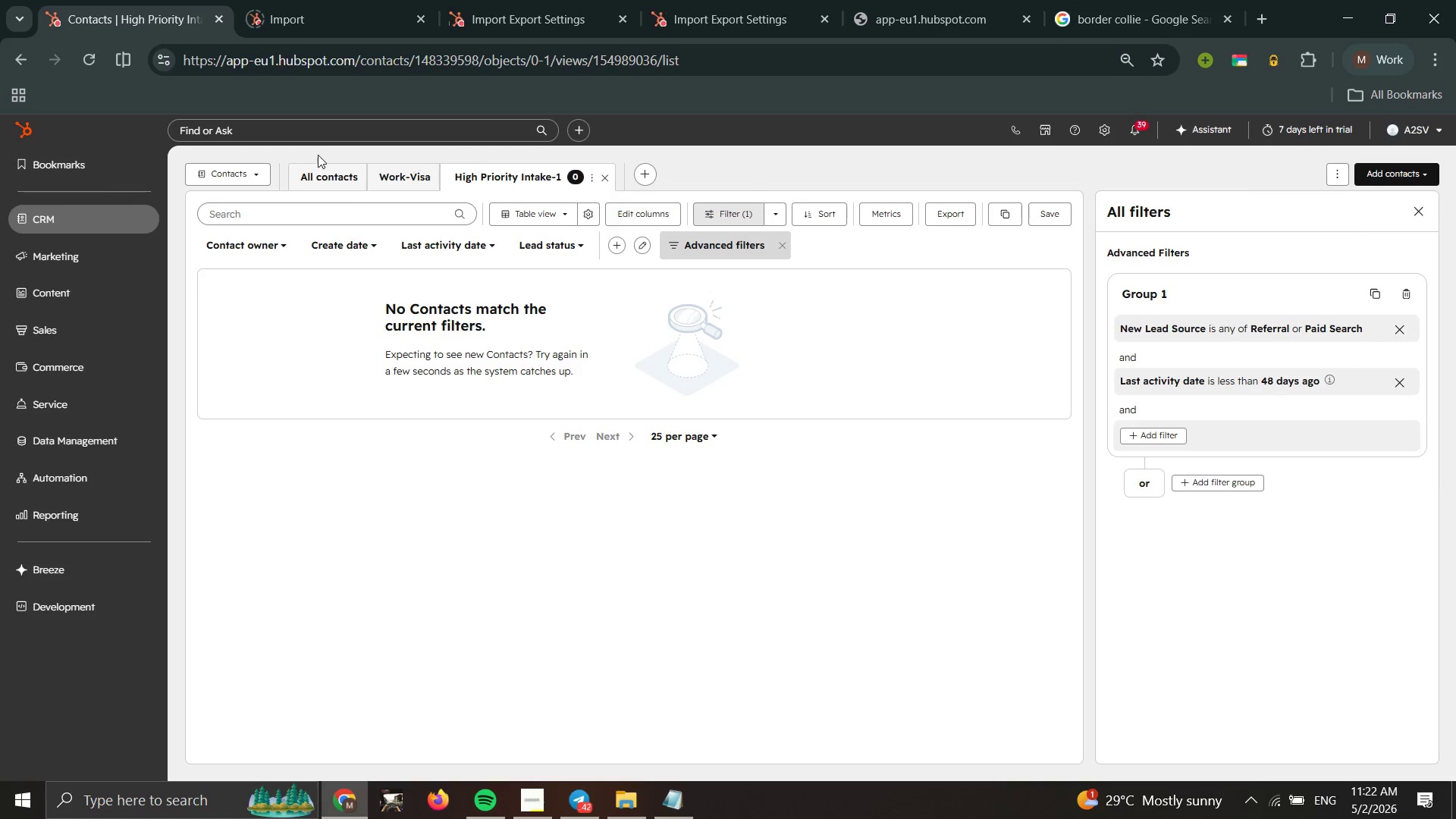 
left_click([310, 179])
 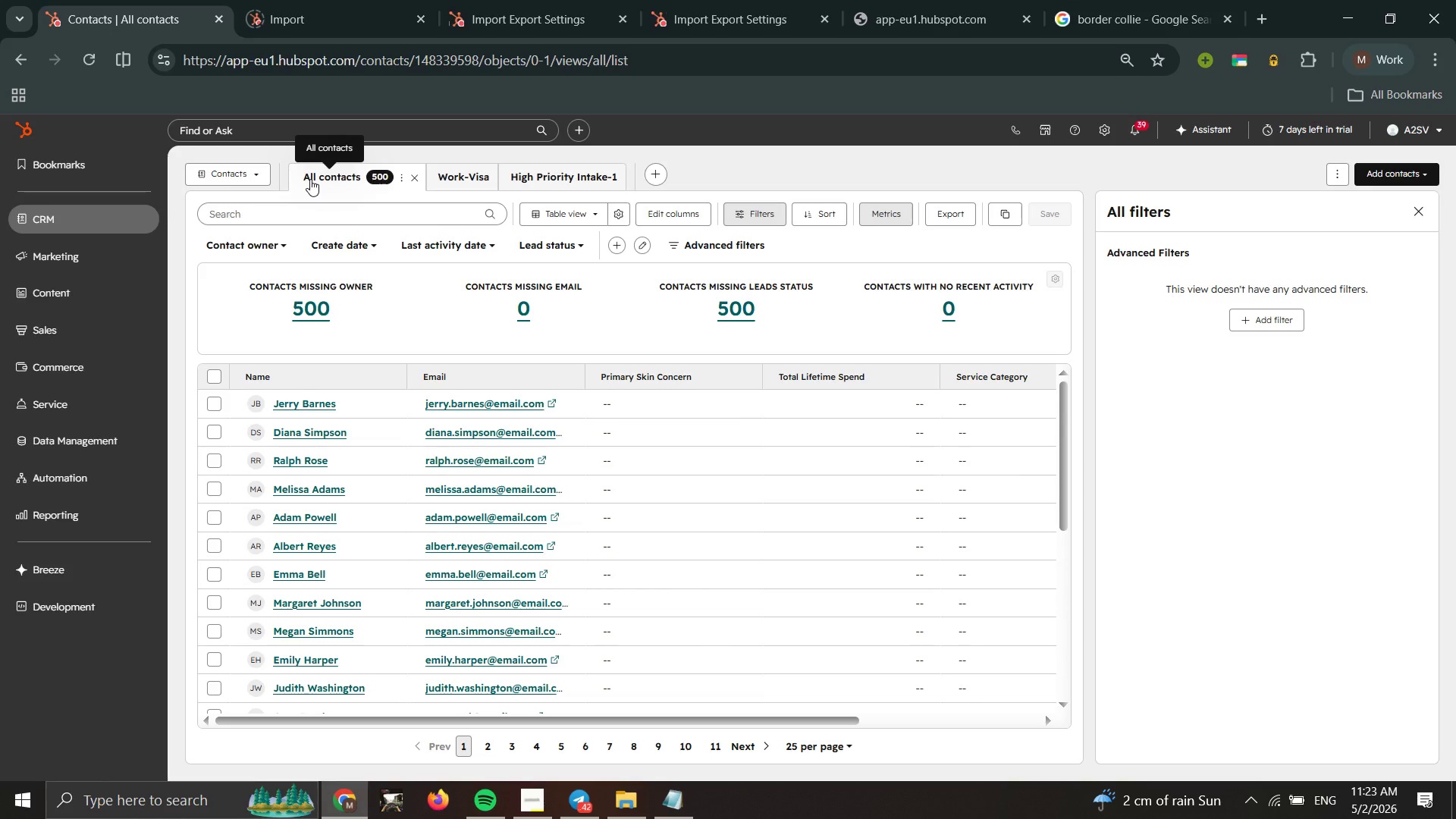 
wait(37.25)
 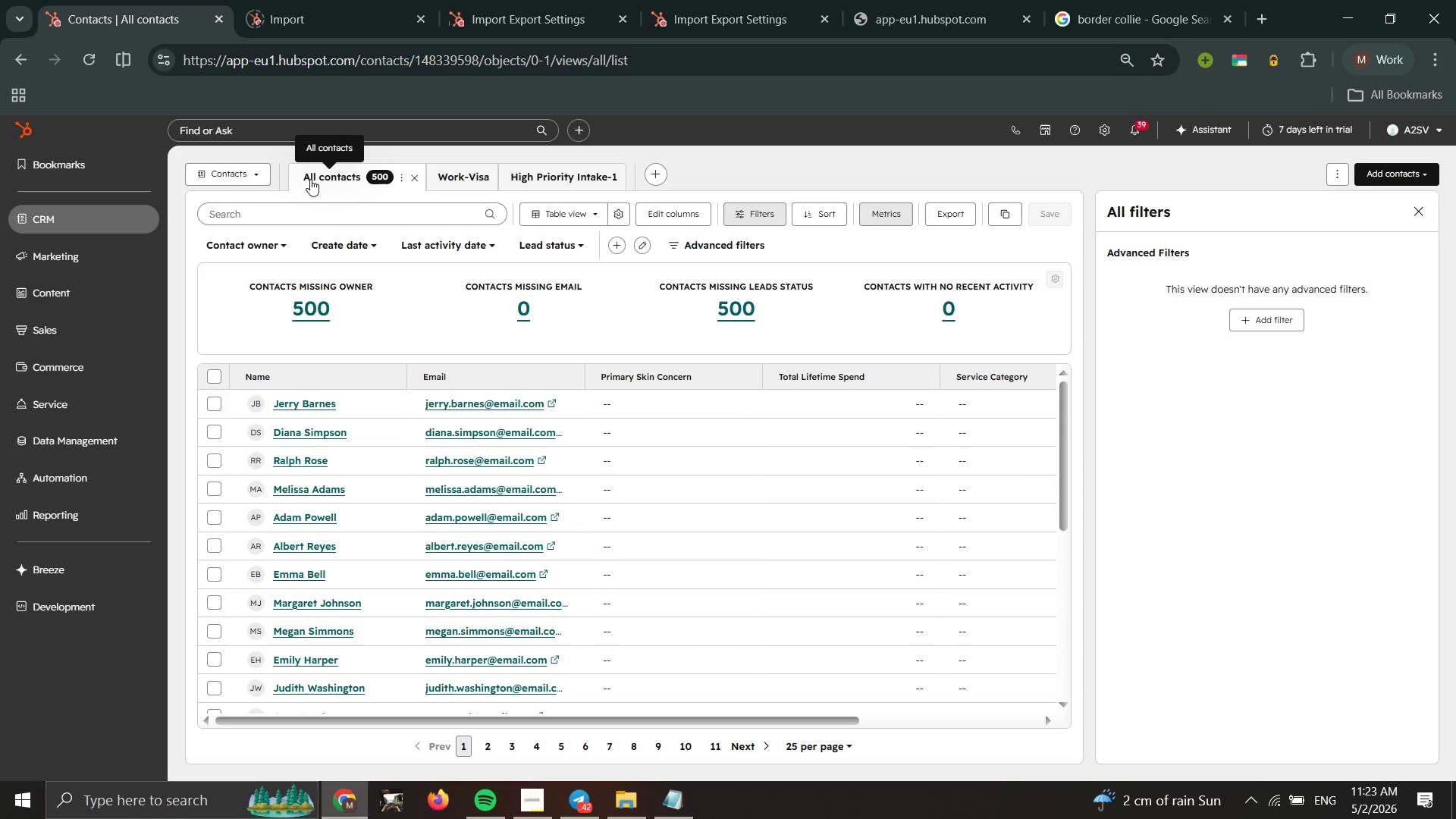 
left_click([300, 401])
 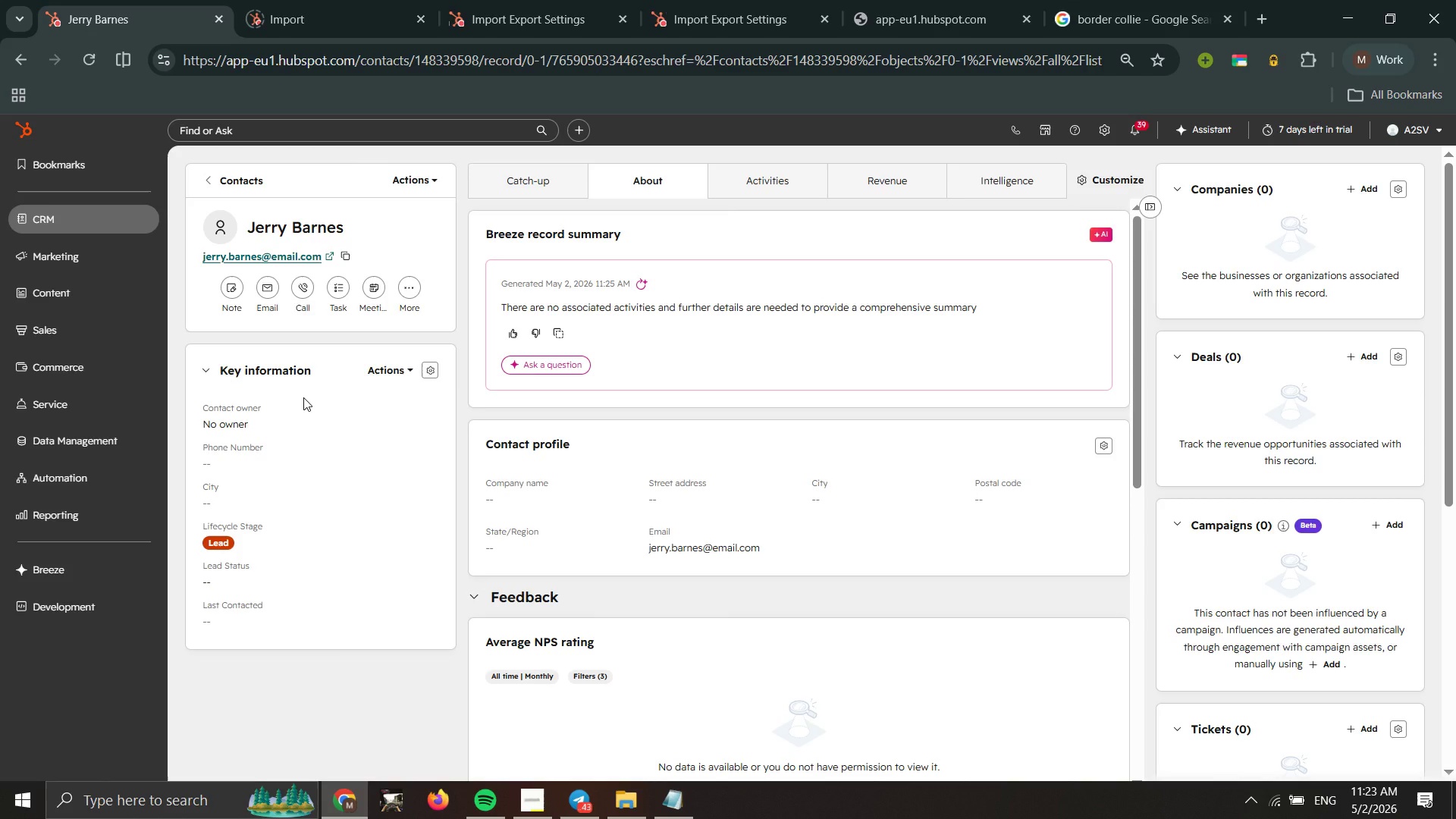 
wait(46.08)
 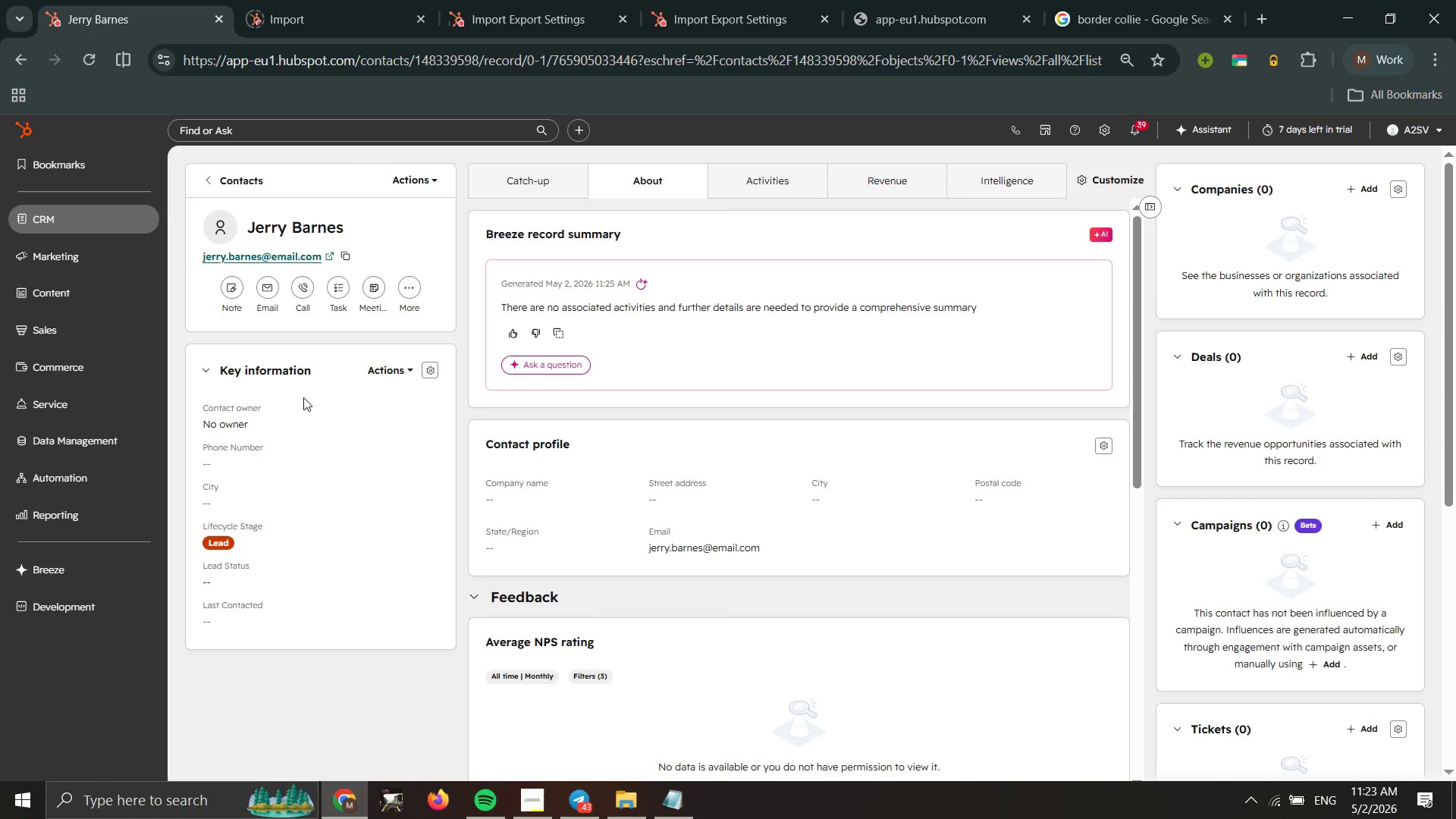 
left_click([787, 180])
 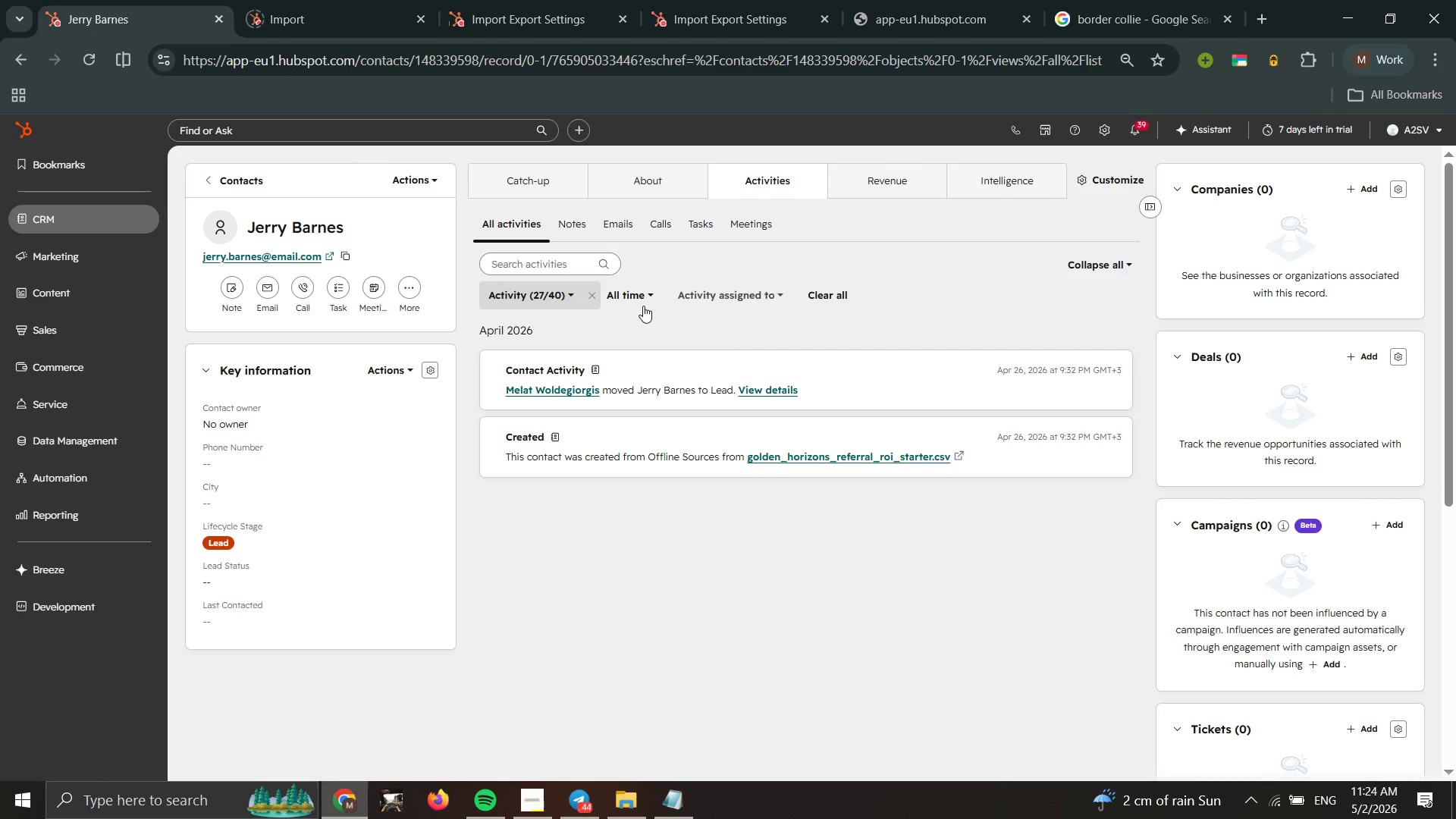 
left_click([761, 299])
 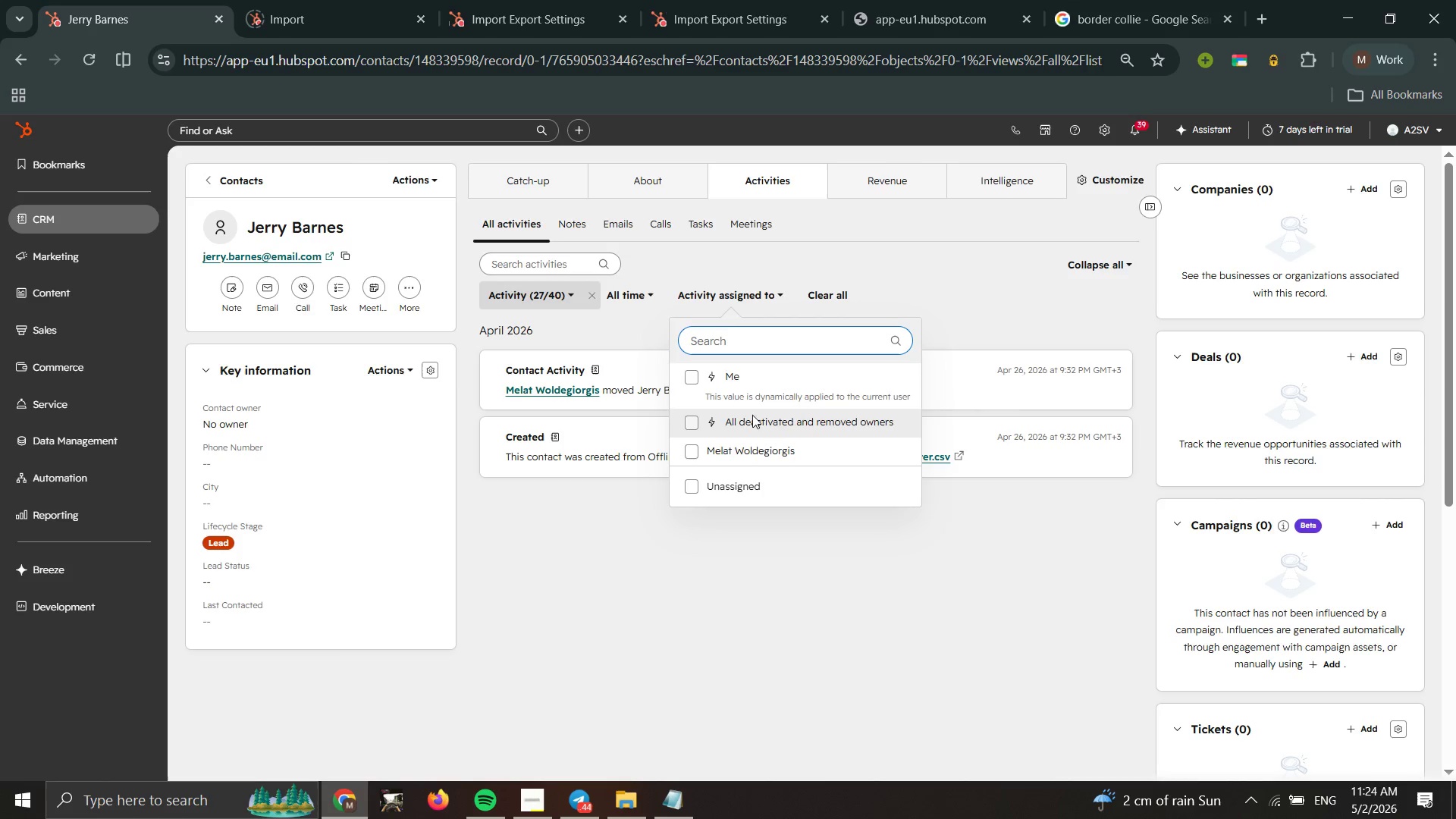 
left_click([552, 606])
 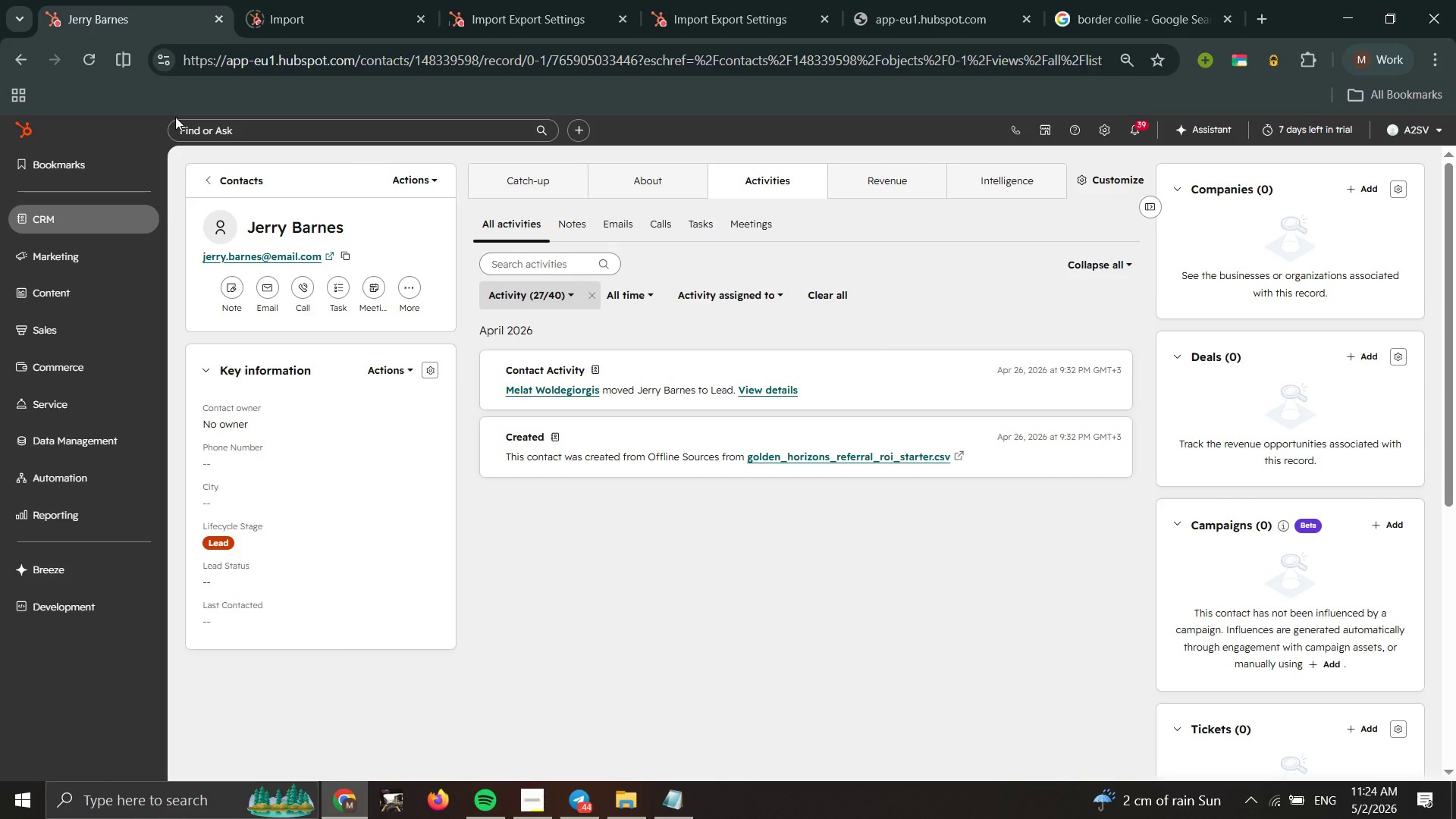 
wait(8.61)
 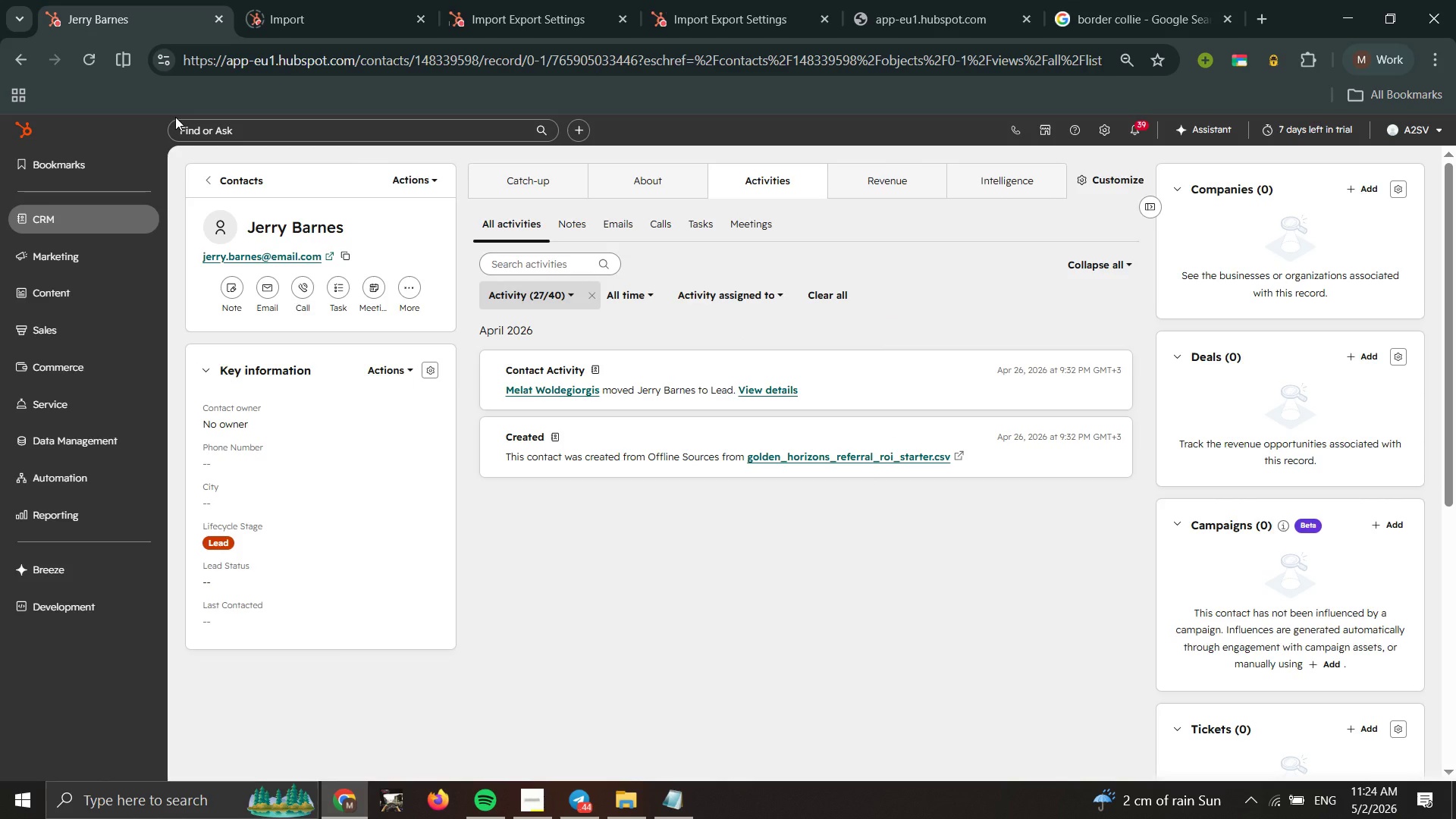 
double_click([306, 6])
 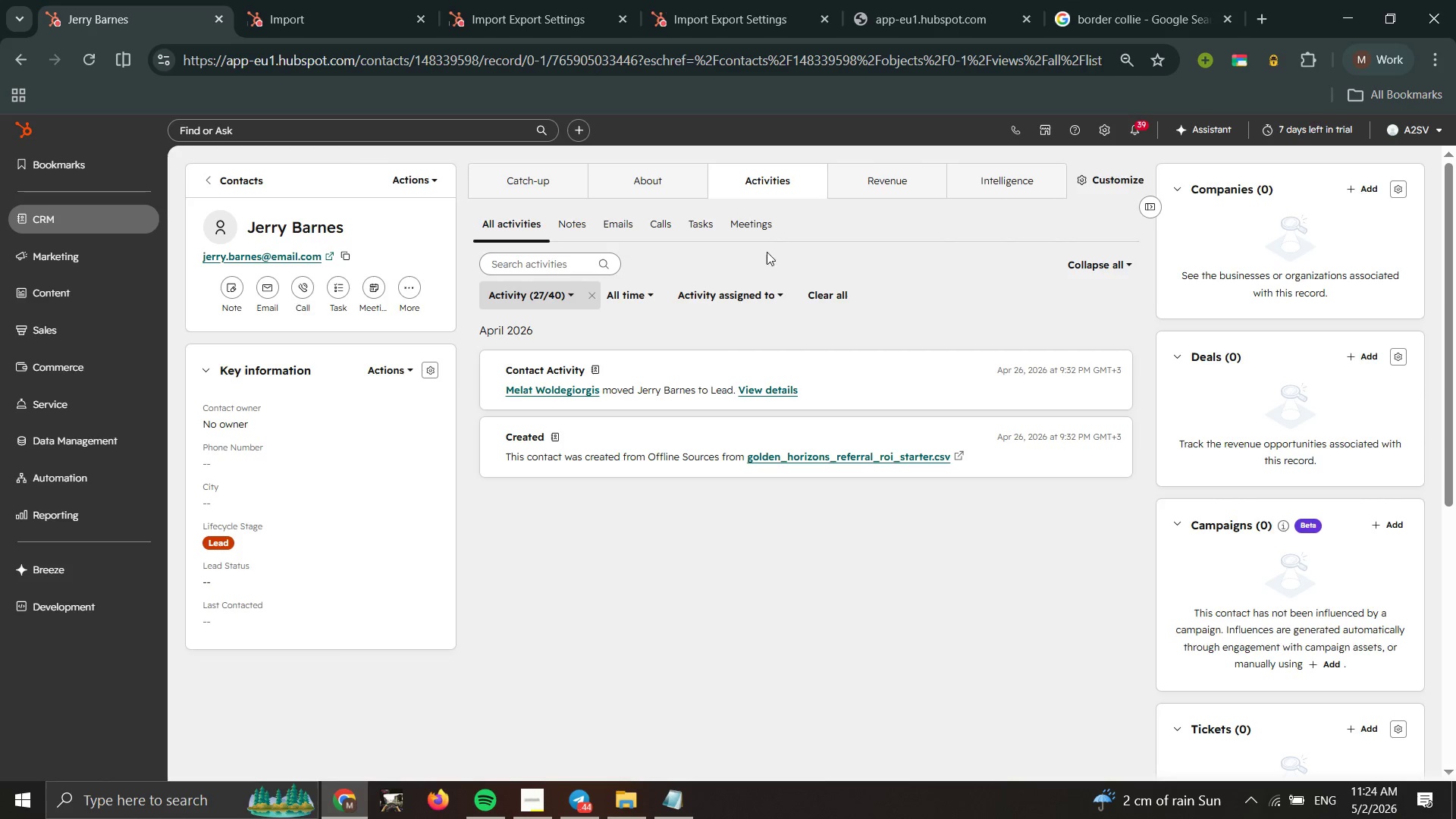 
wait(13.23)
 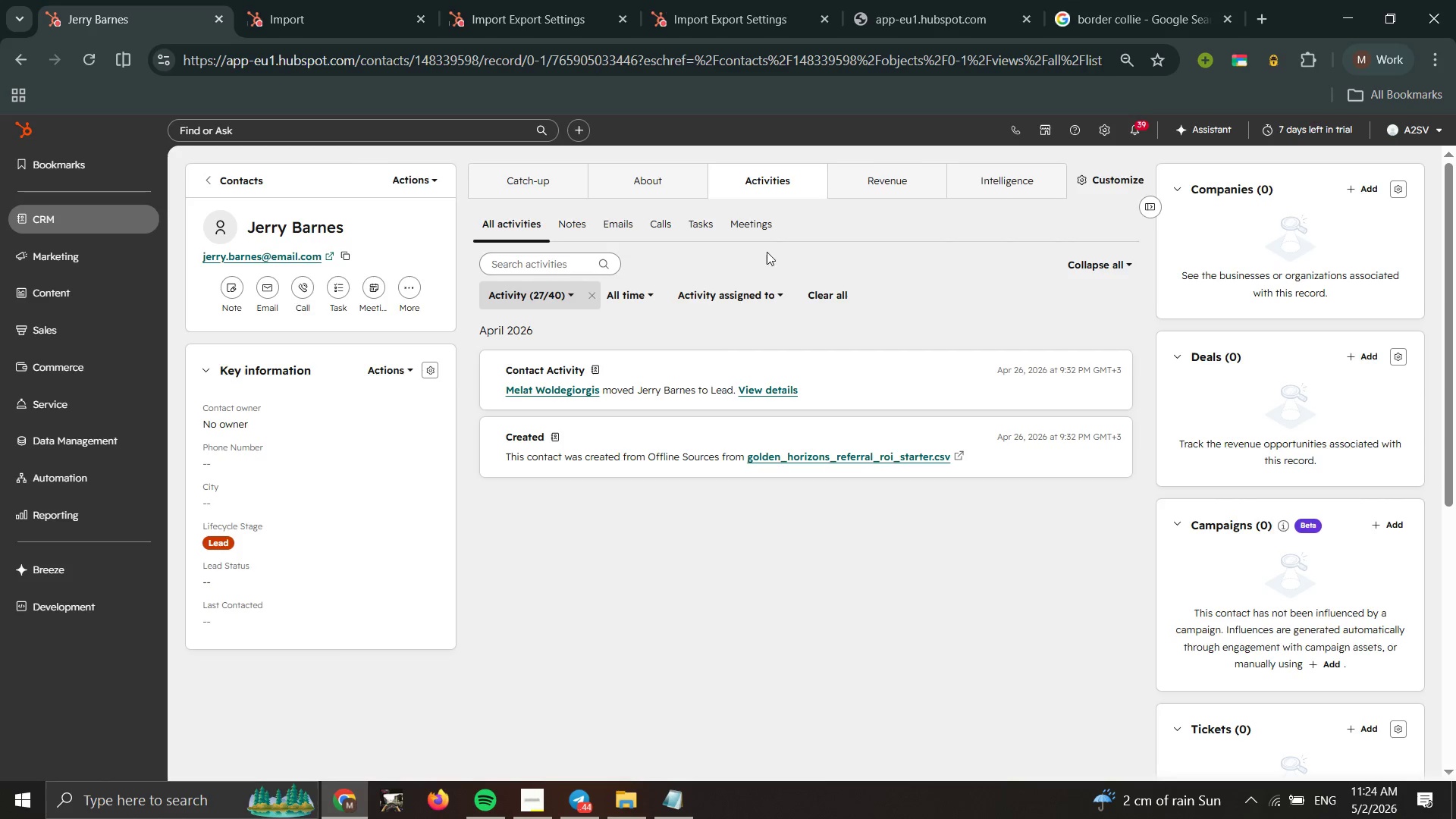 
double_click([680, 813])
 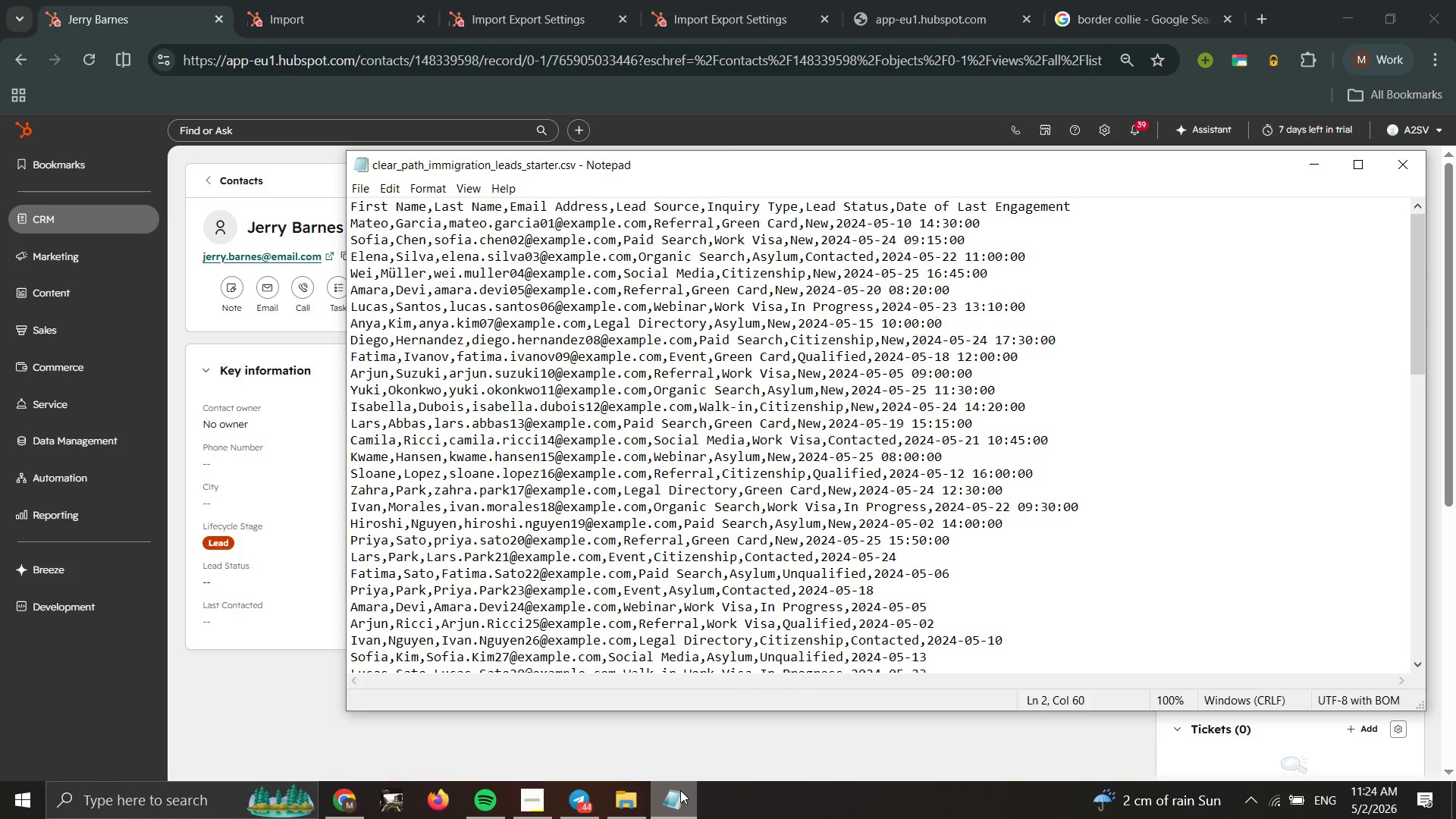 
wait(6.91)
 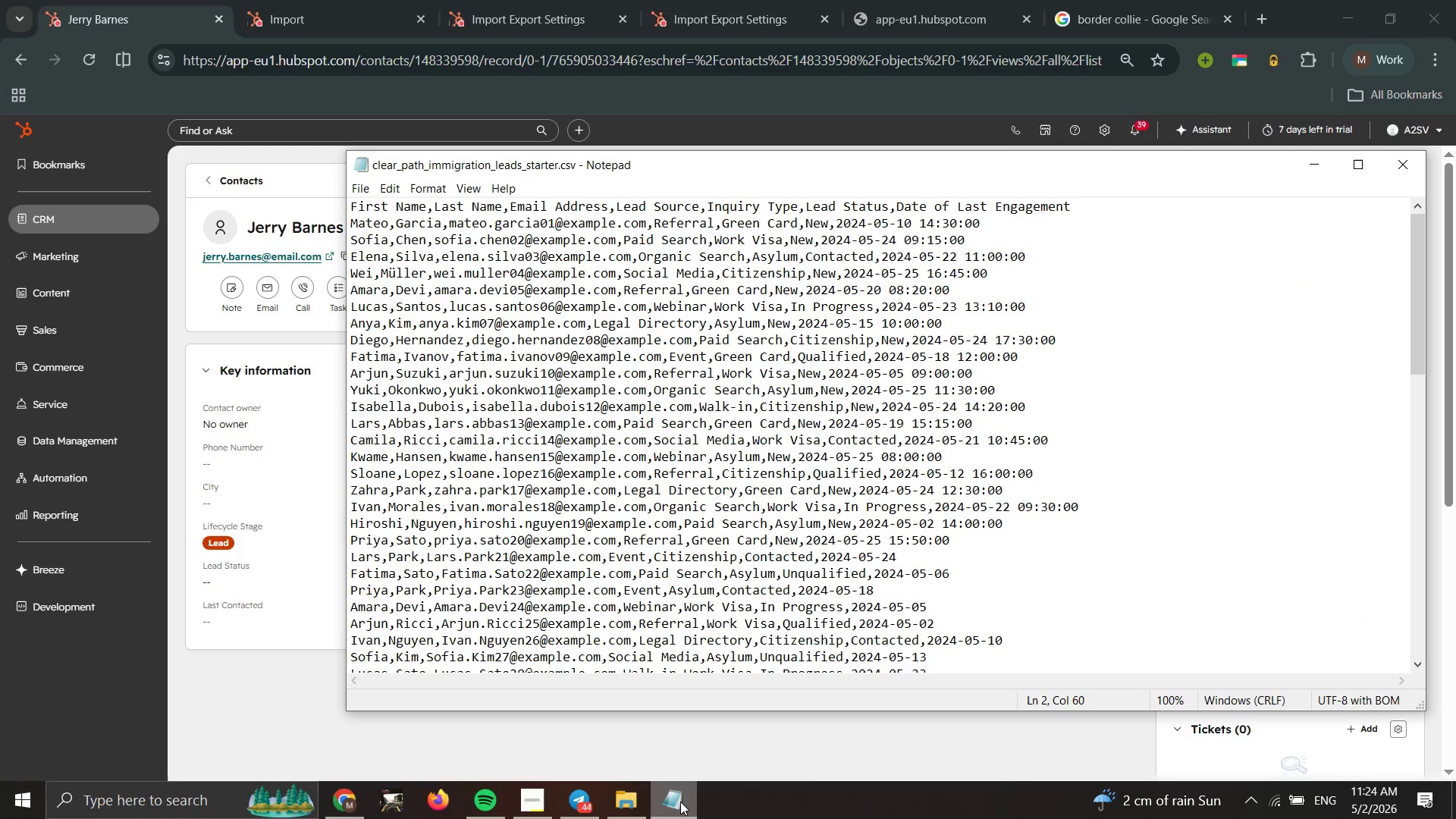 
left_click([303, 589])
 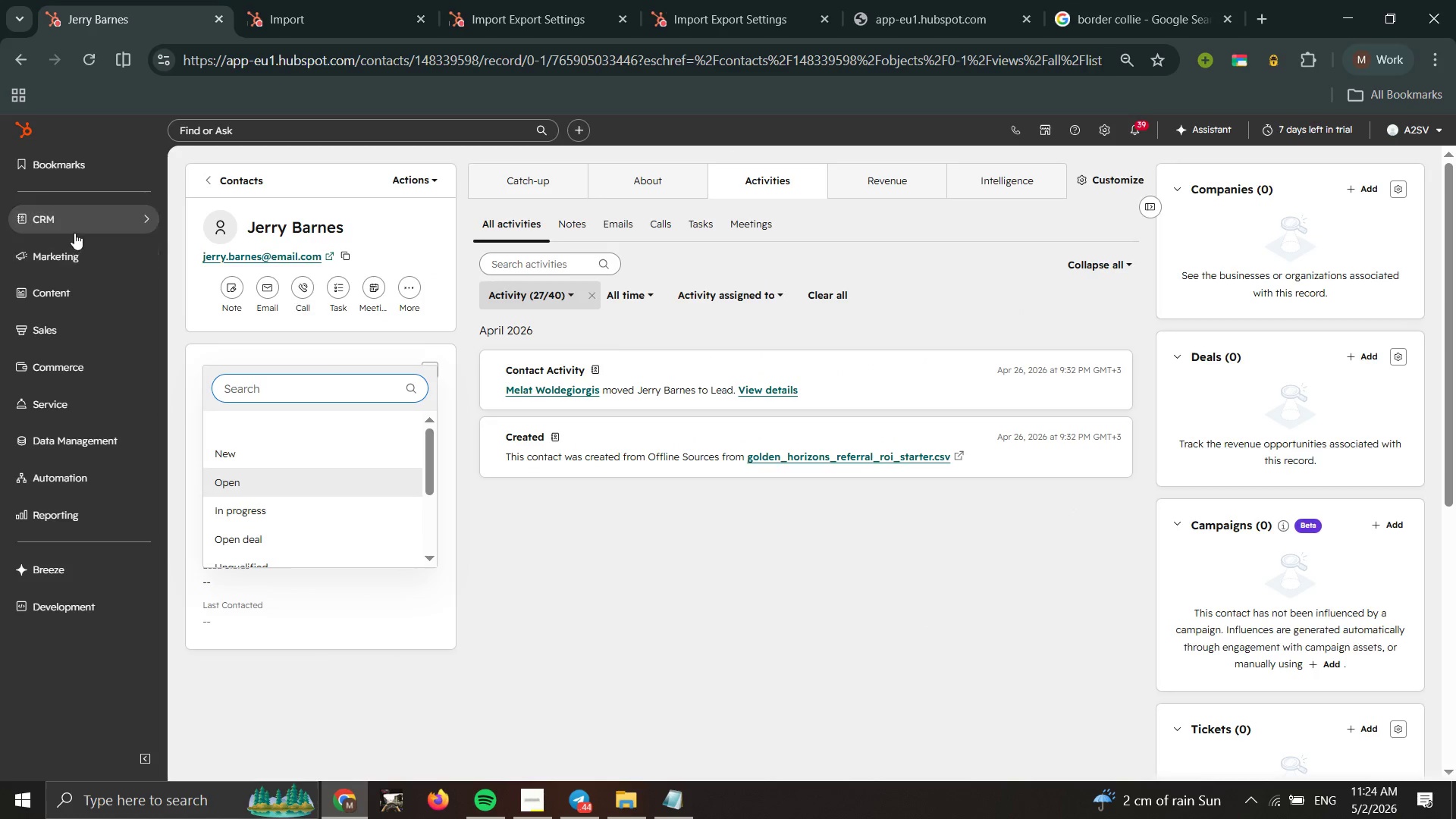 
left_click([146, 212])
 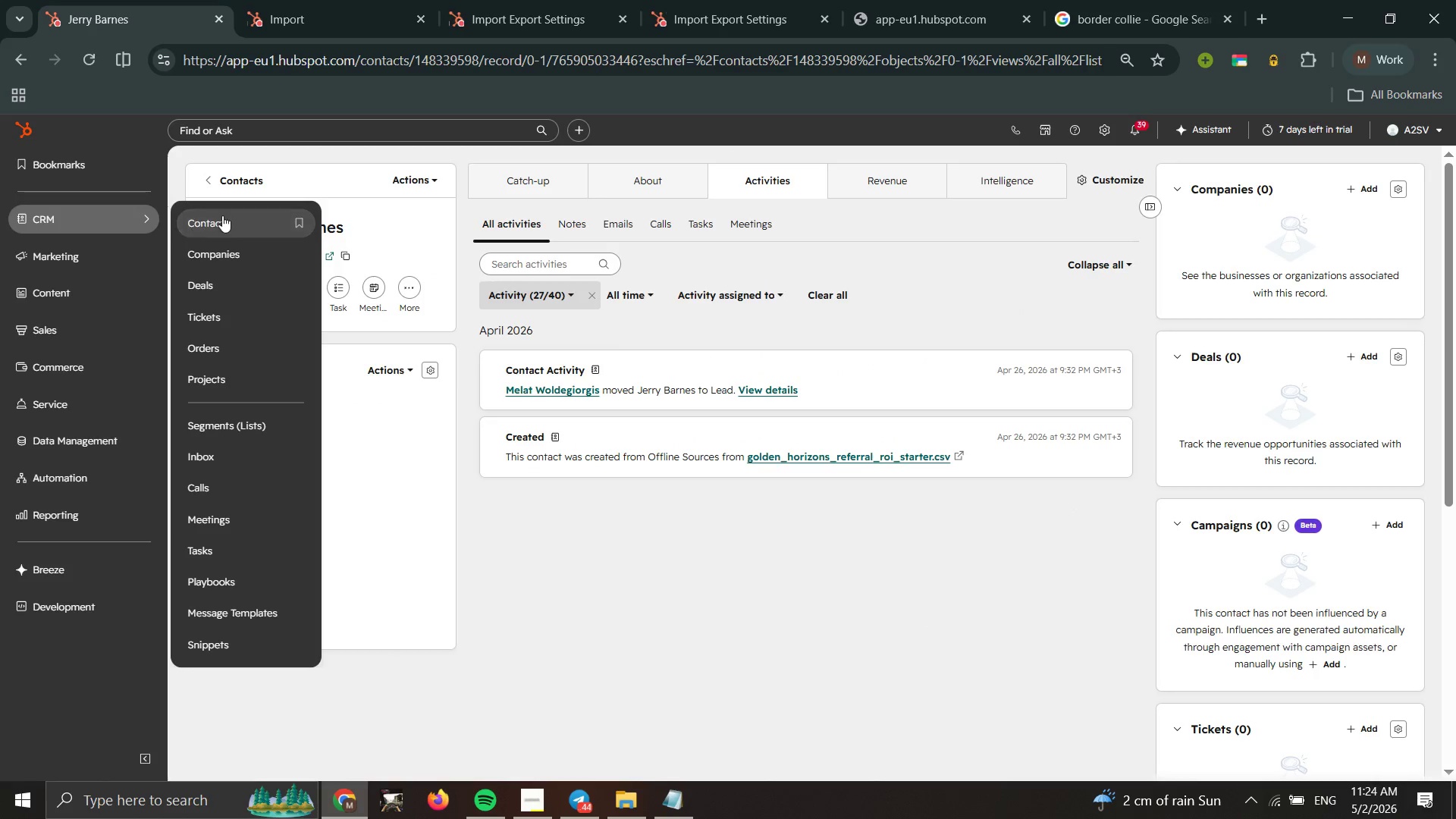 
double_click([225, 217])
 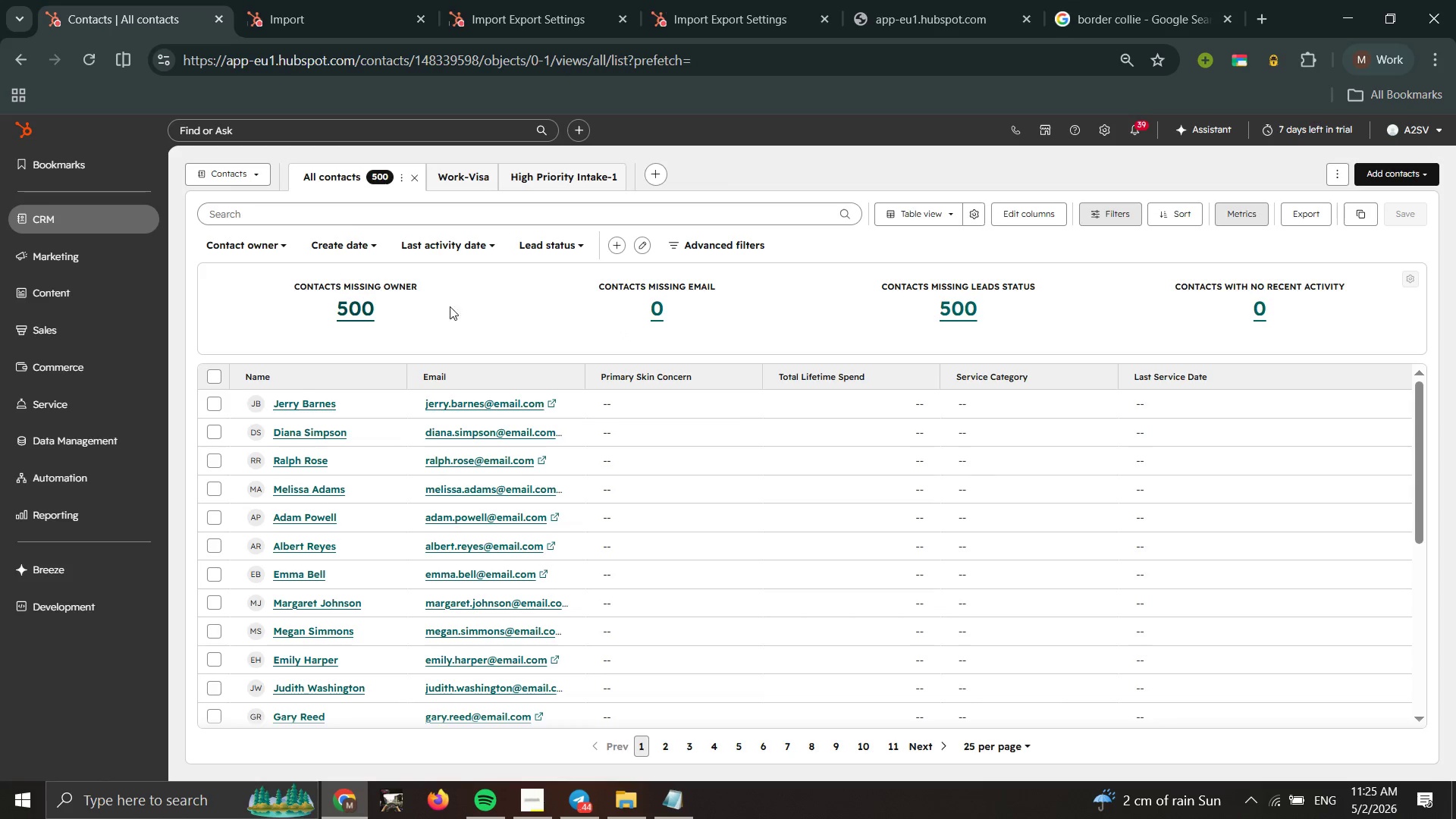 
wait(61.59)
 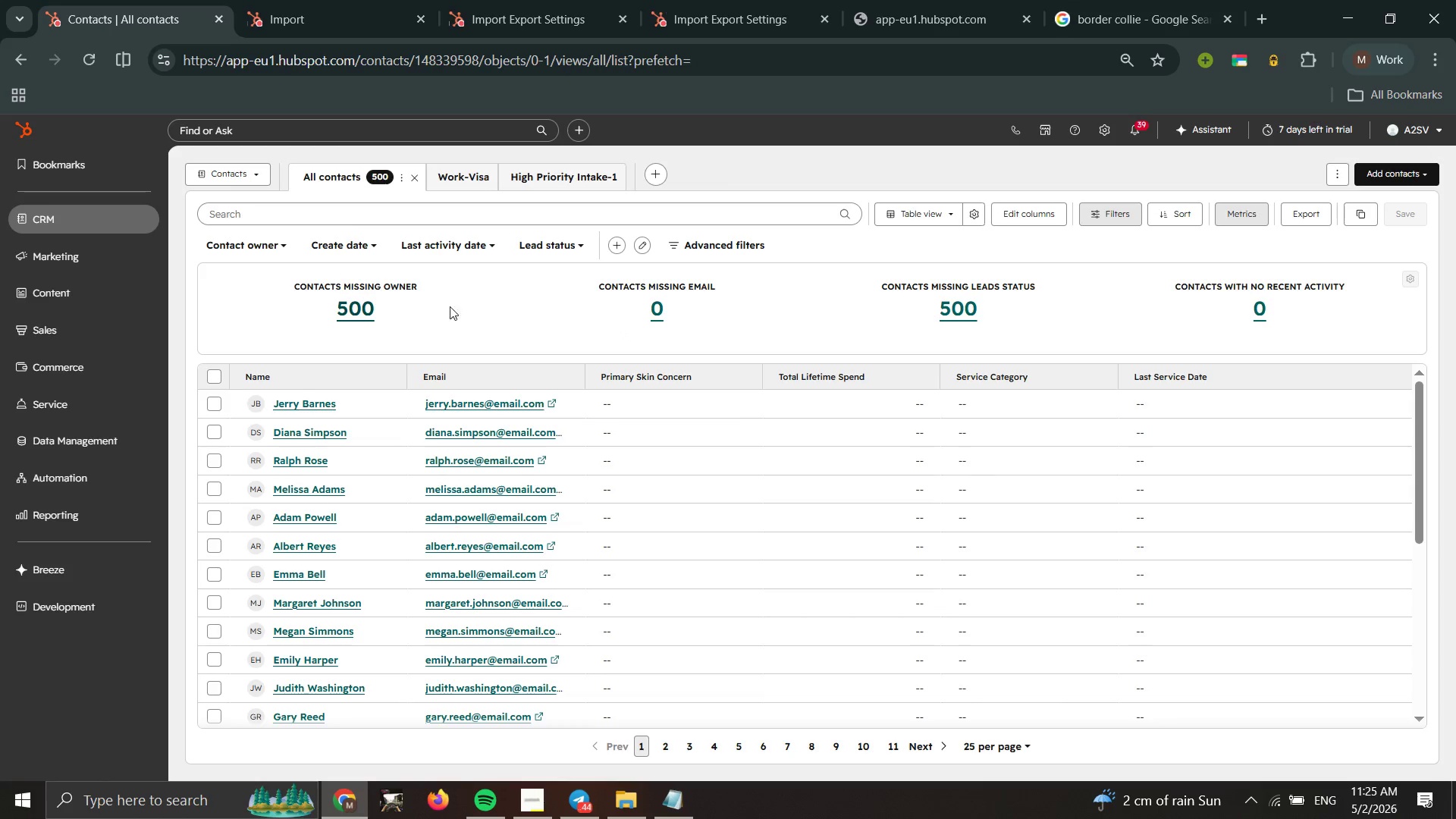 
left_click([488, 244])
 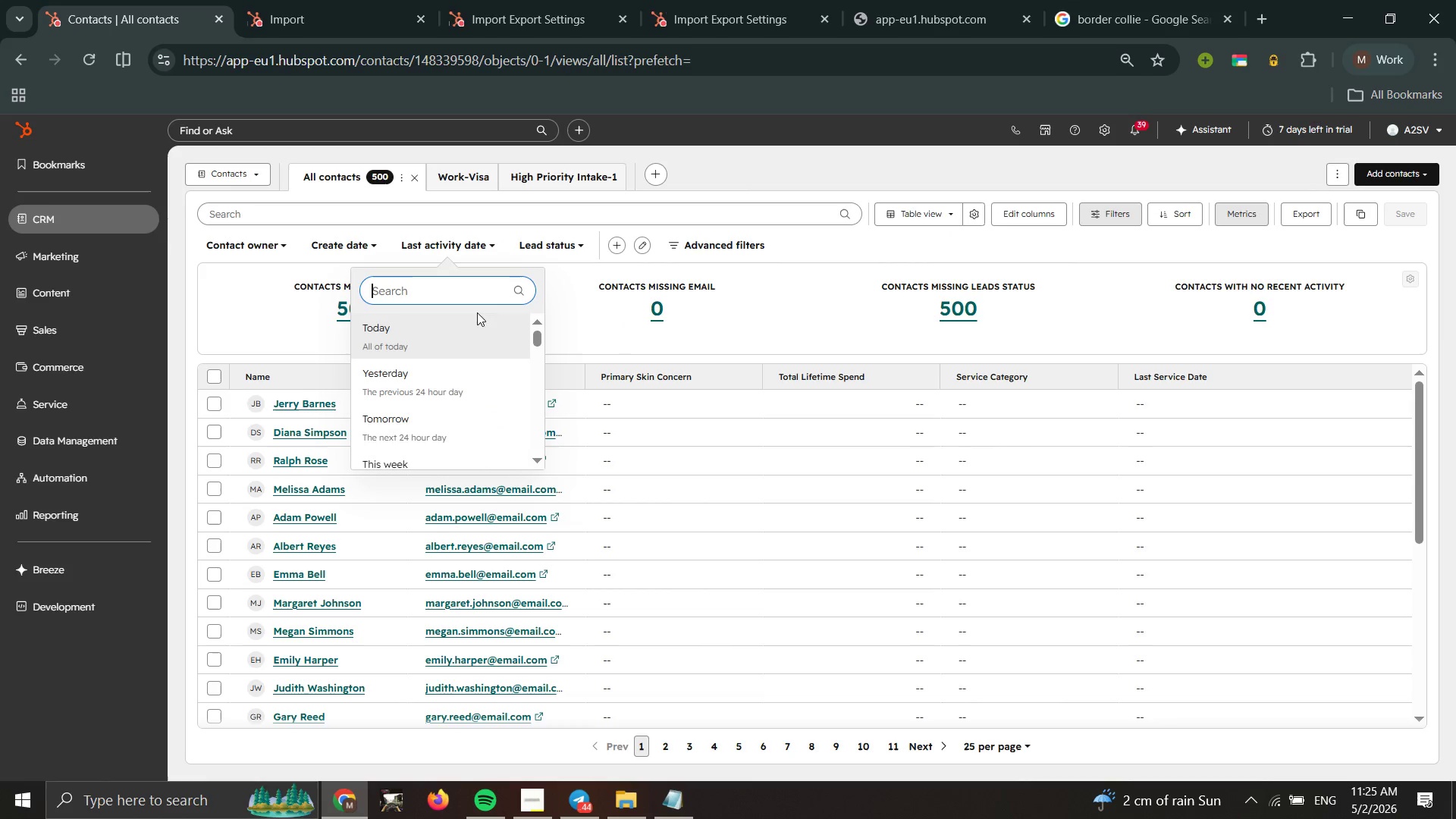 
scroll: coordinate [454, 361], scroll_direction: down, amount: 3.0
 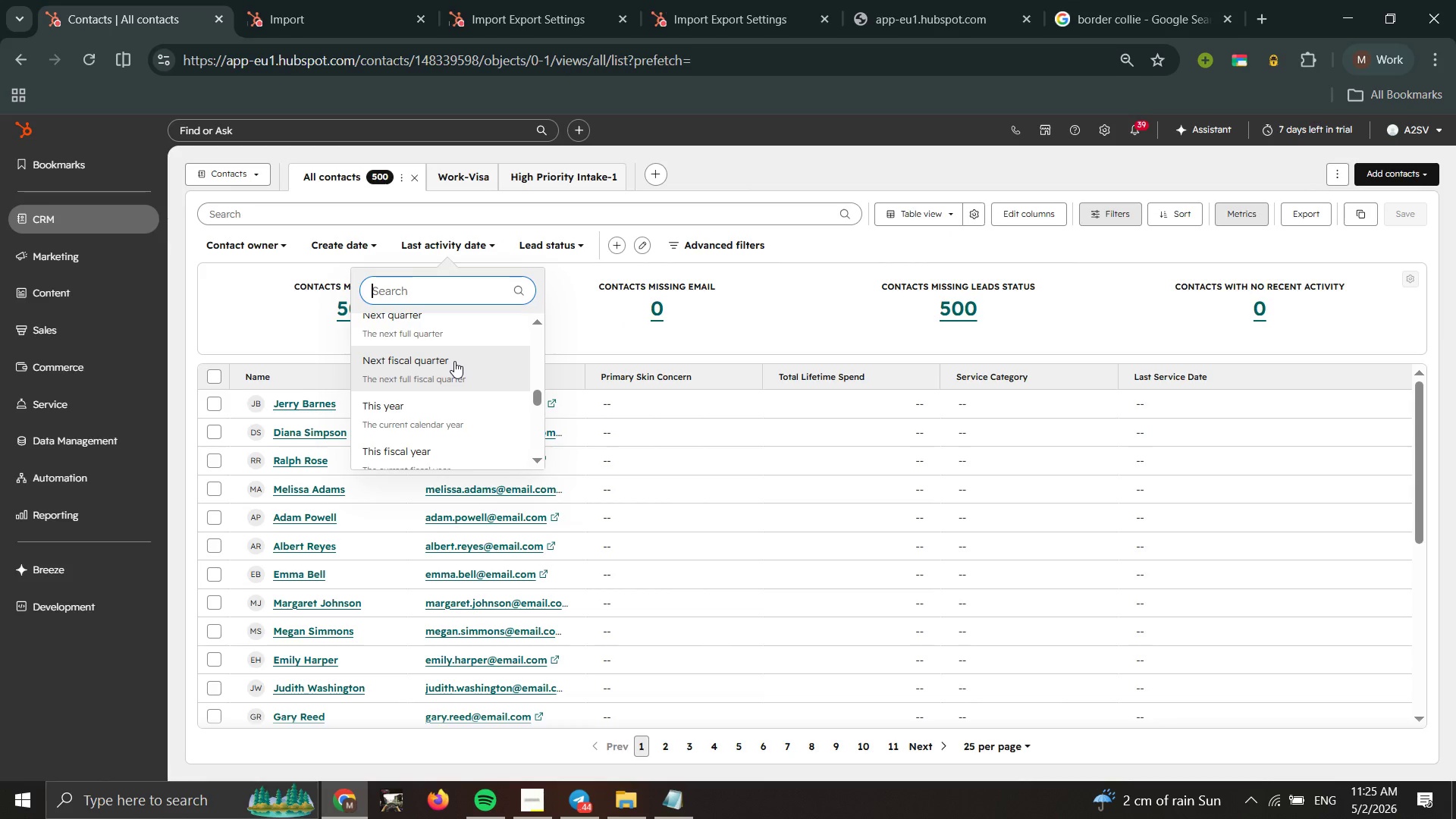 
scroll: coordinate [454, 361], scroll_direction: none, amount: 0.0
 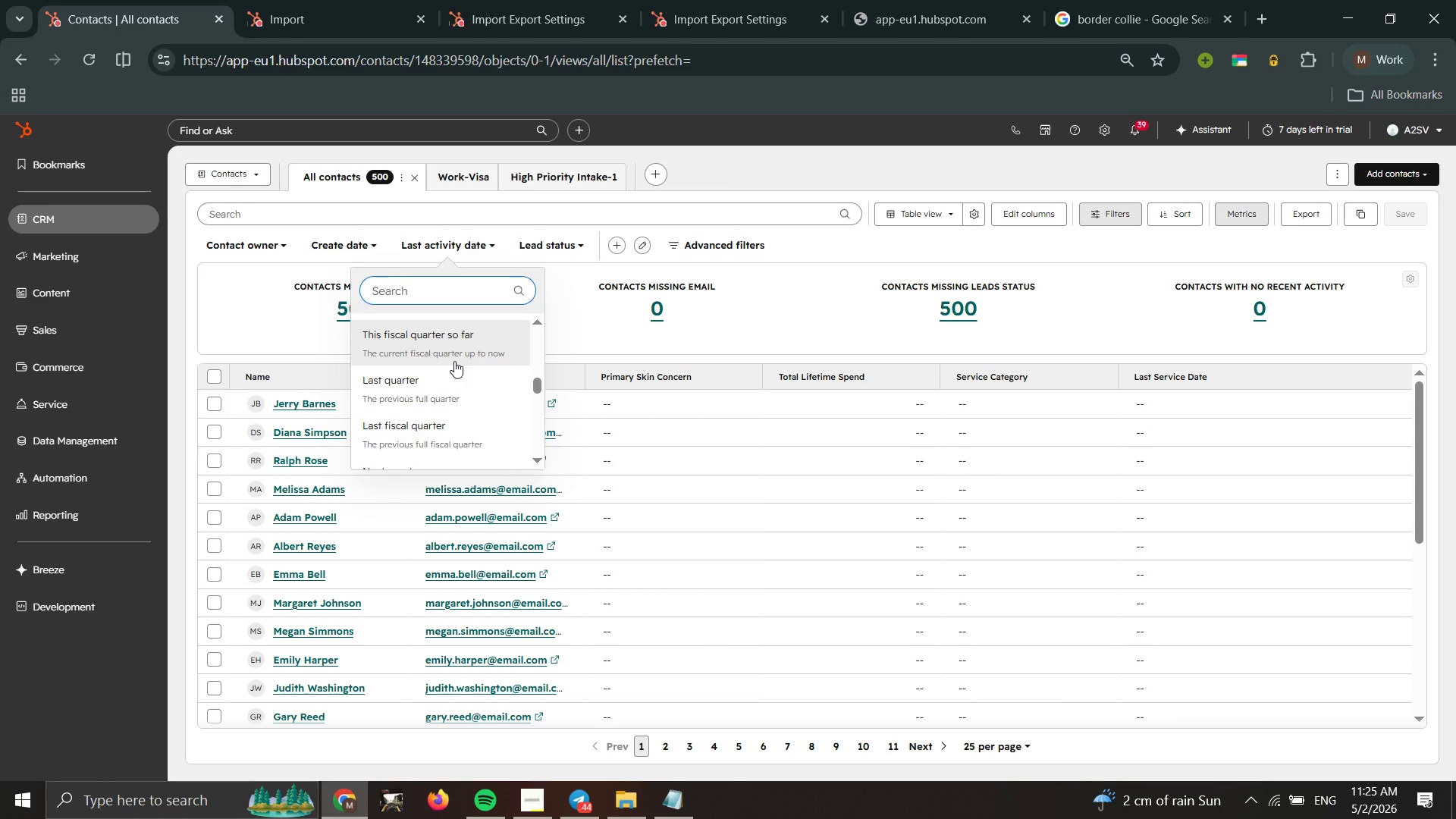 
scroll: coordinate [454, 361], scroll_direction: down, amount: 2.0
 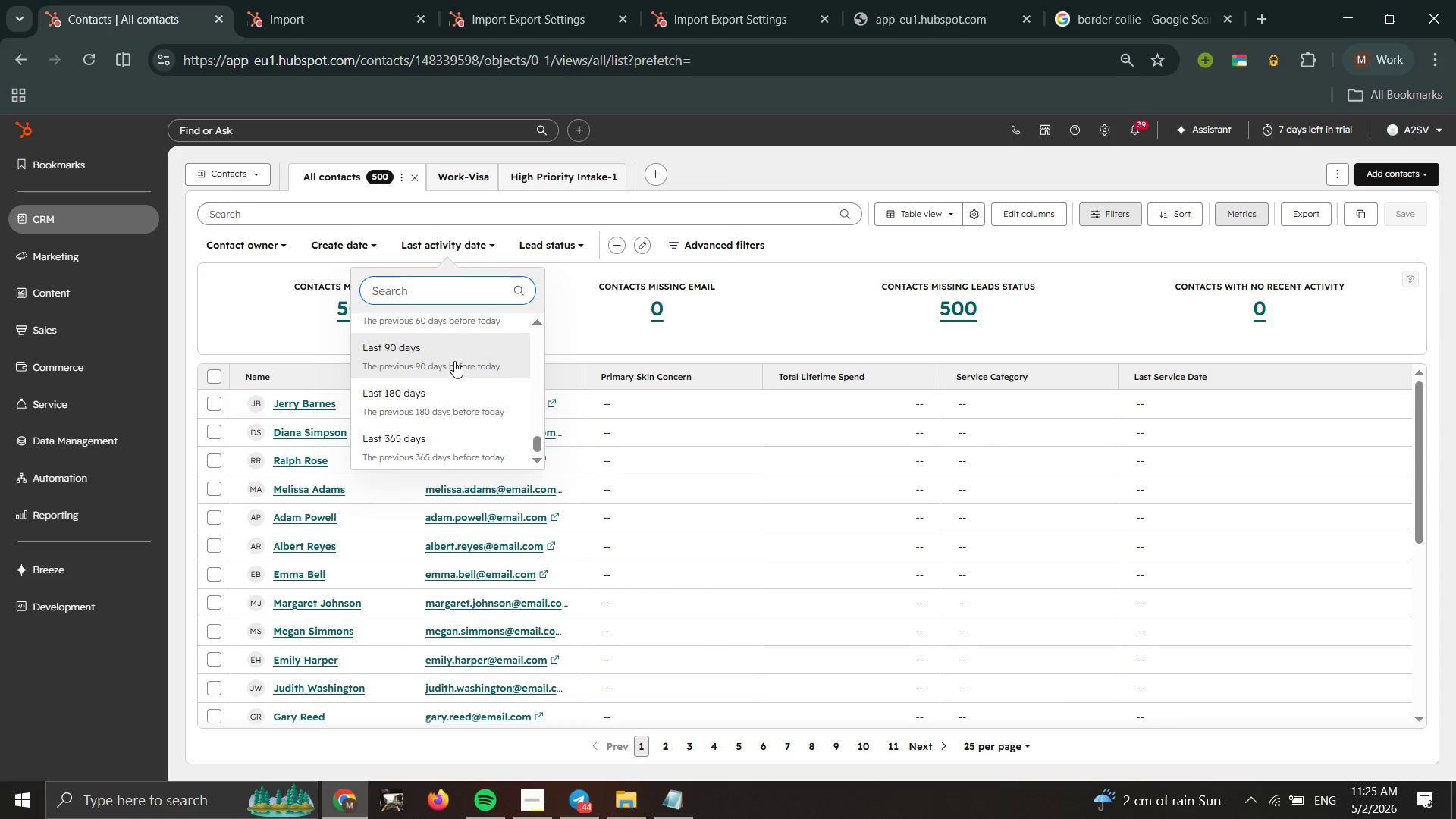 
scroll: coordinate [454, 361], scroll_direction: none, amount: 0.0
 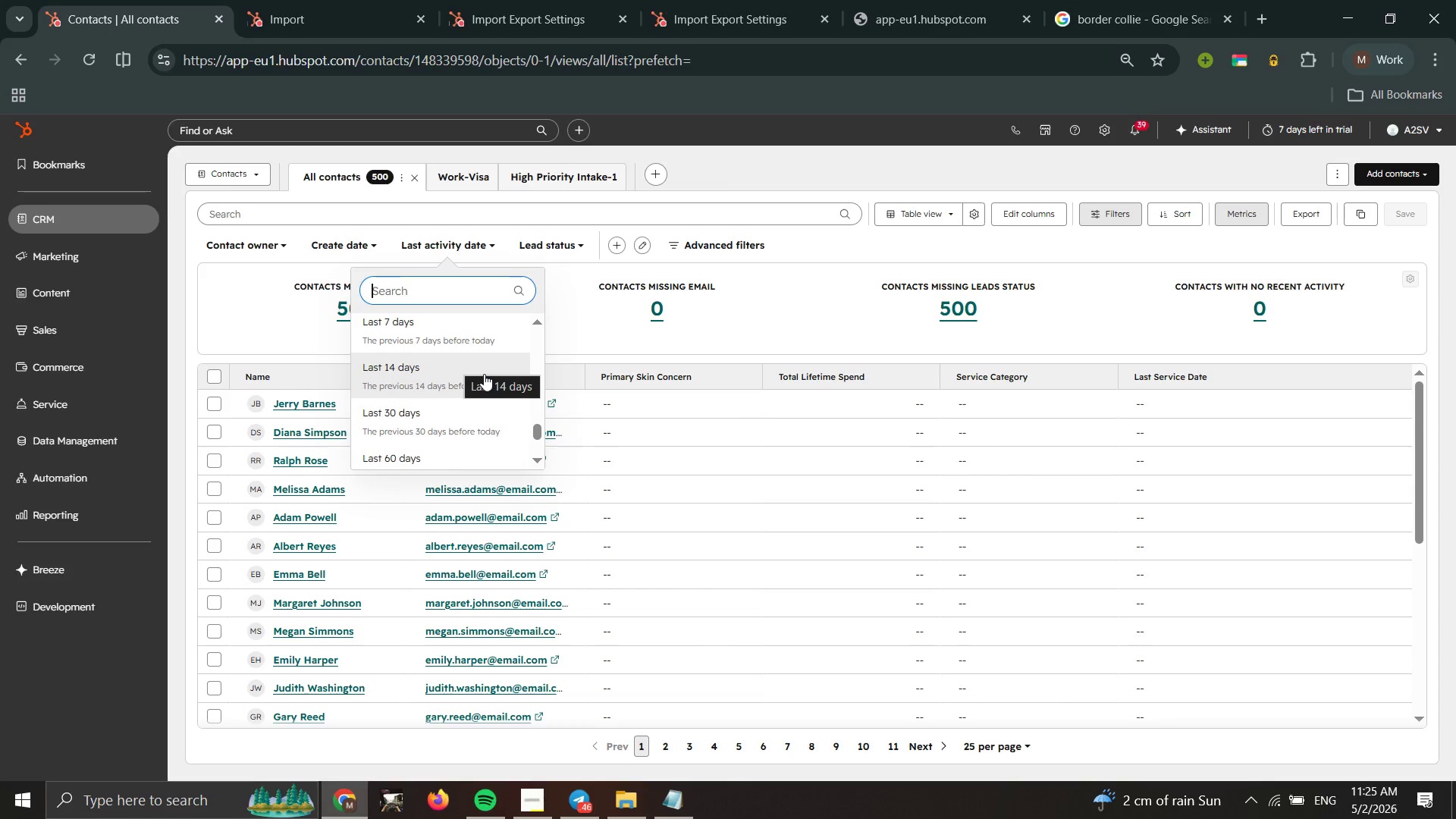 
scroll: coordinate [484, 374], scroll_direction: up, amount: 1.0
 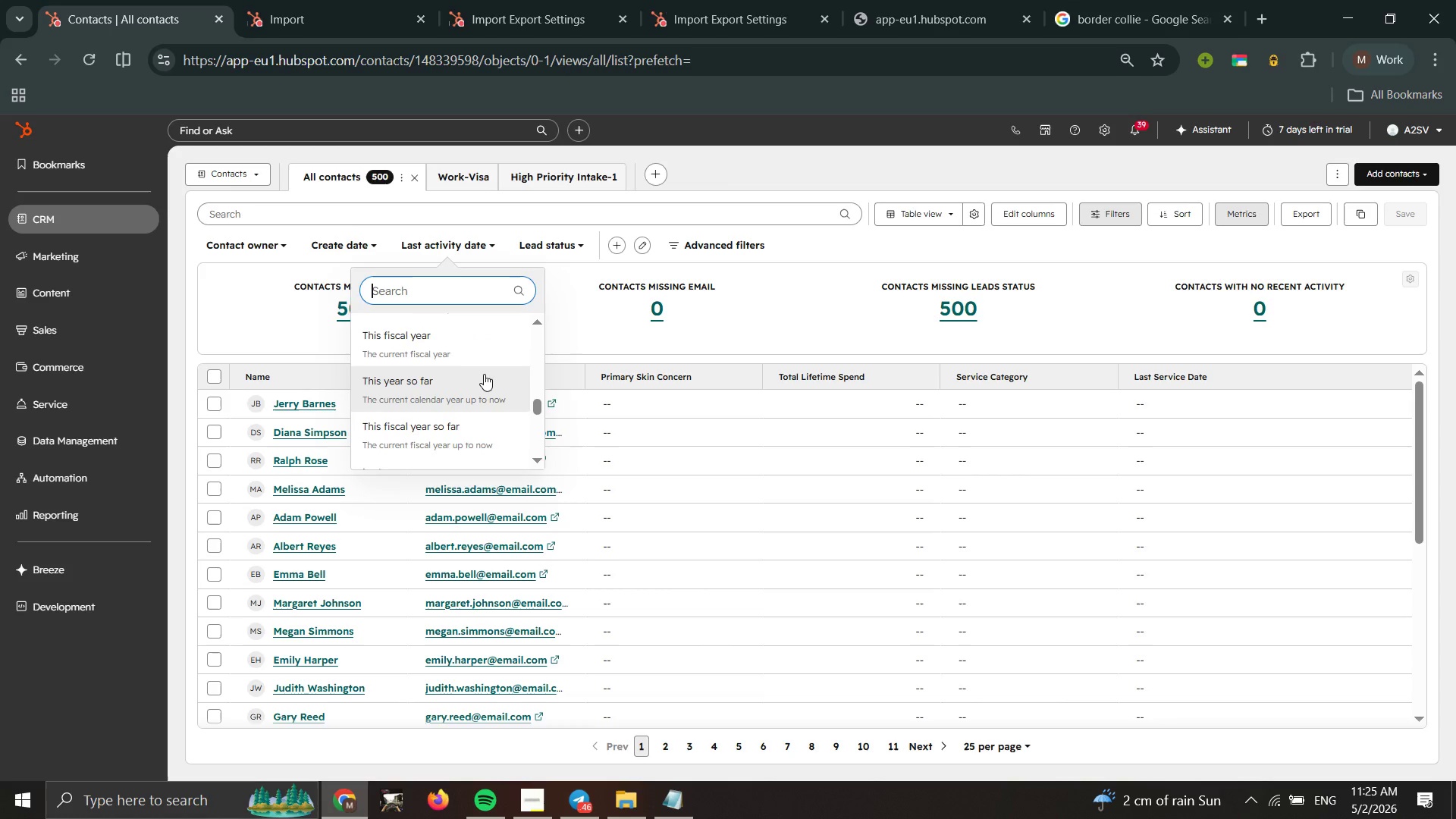 
scroll: coordinate [484, 374], scroll_direction: none, amount: 0.0
 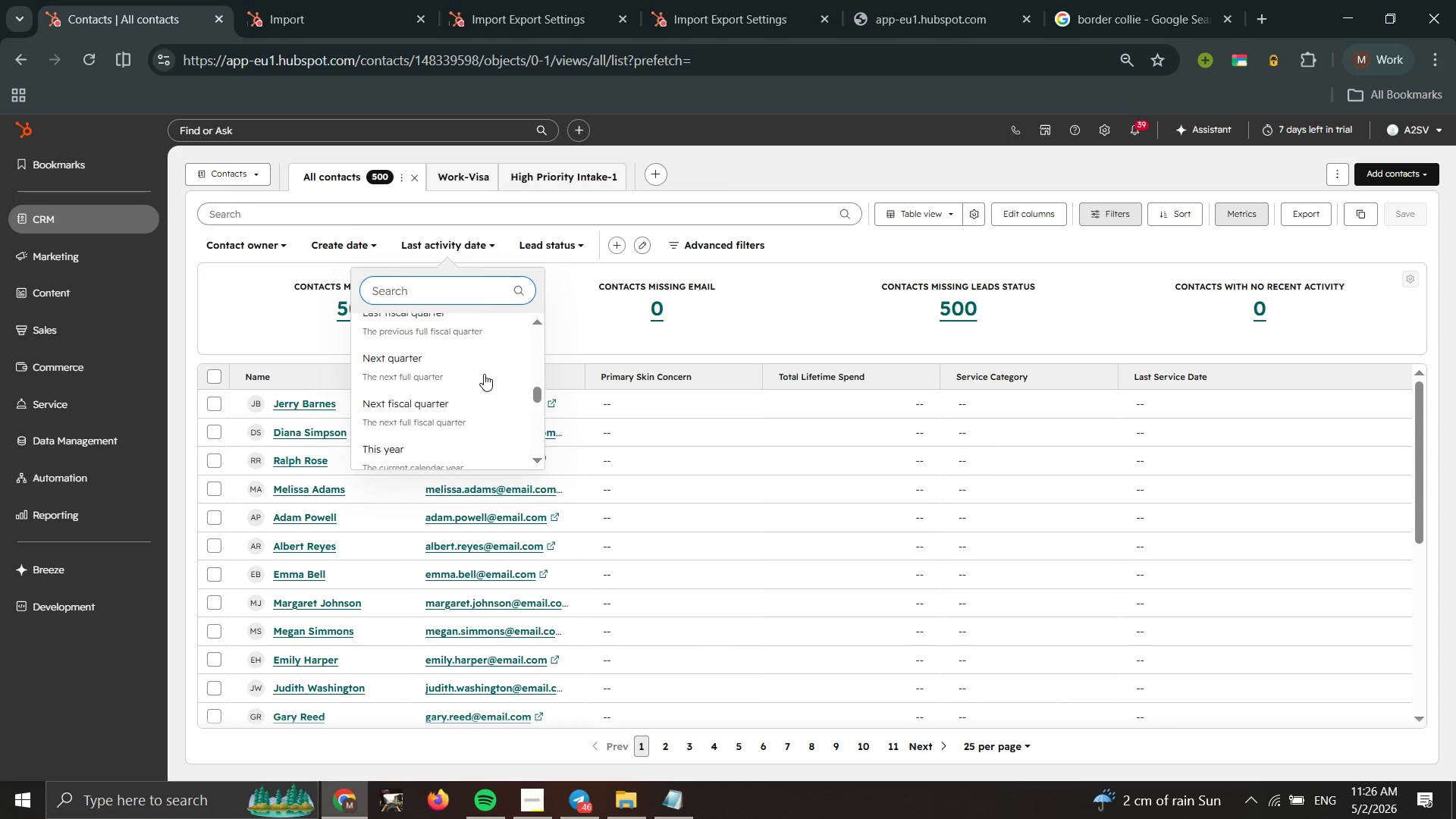 
scroll: coordinate [484, 374], scroll_direction: up, amount: 1.0
 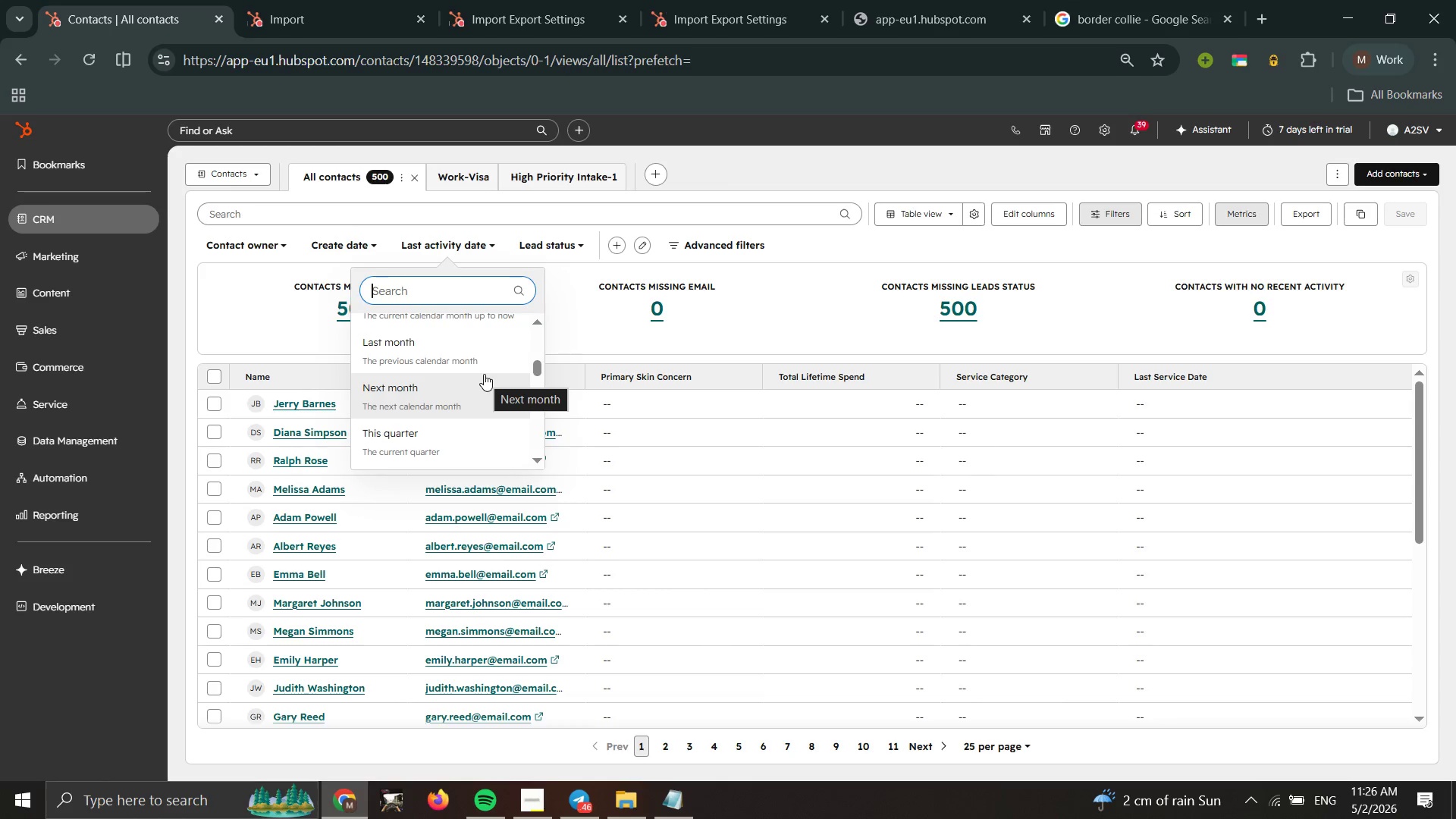 
scroll: coordinate [476, 378], scroll_direction: none, amount: 0.0
 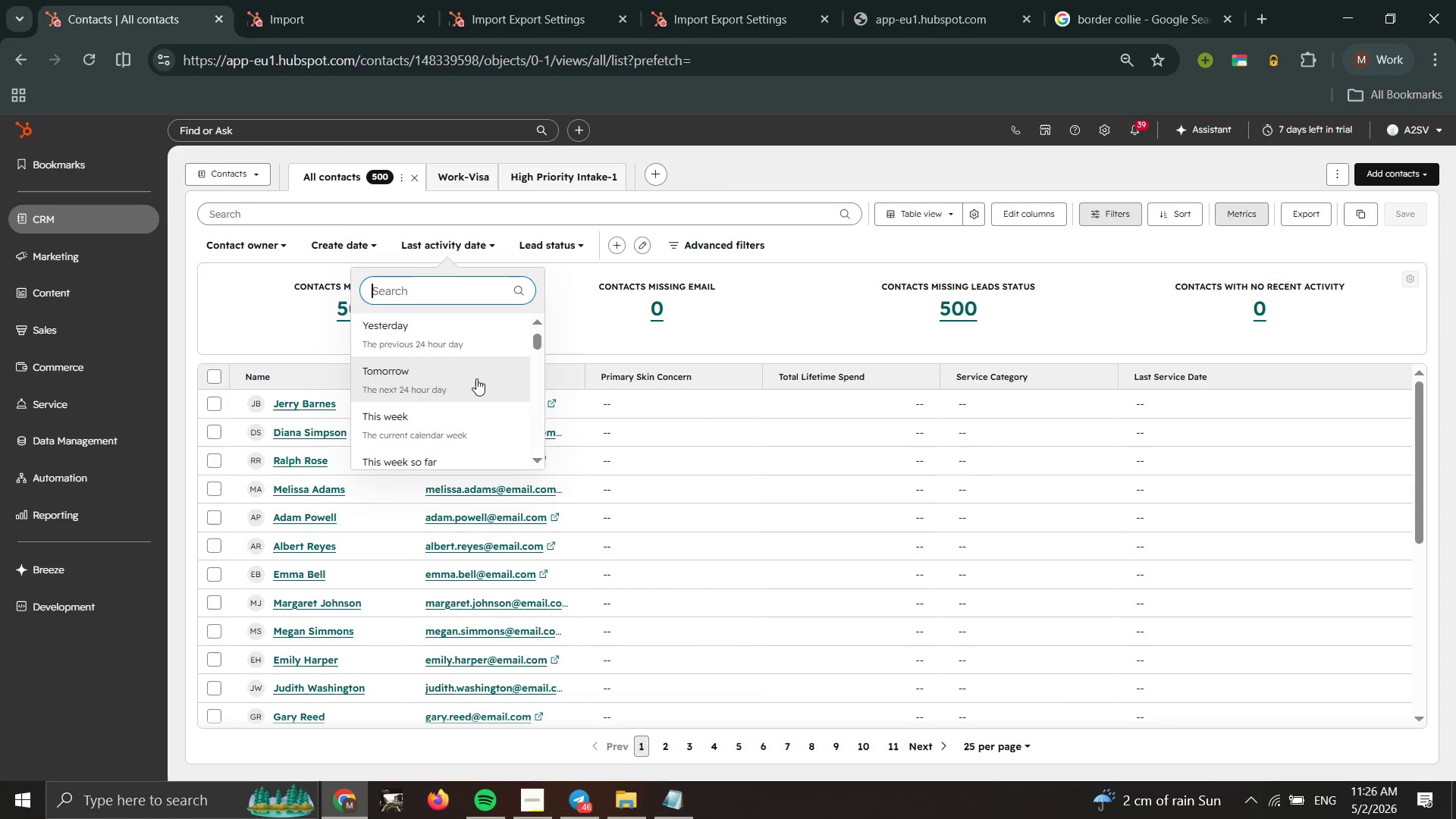 
scroll: coordinate [476, 378], scroll_direction: up, amount: 1.0
 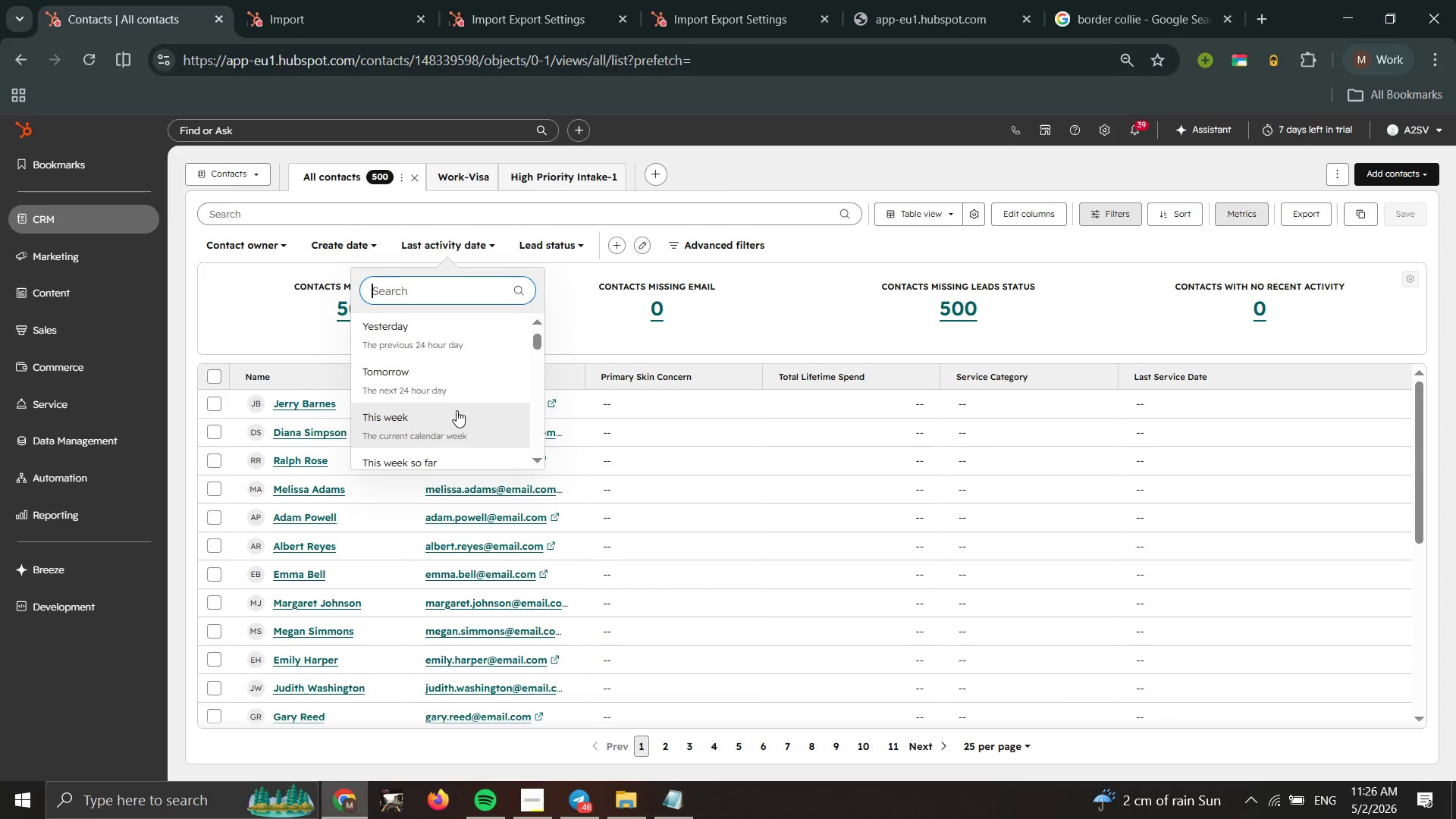 
left_click([457, 412])
 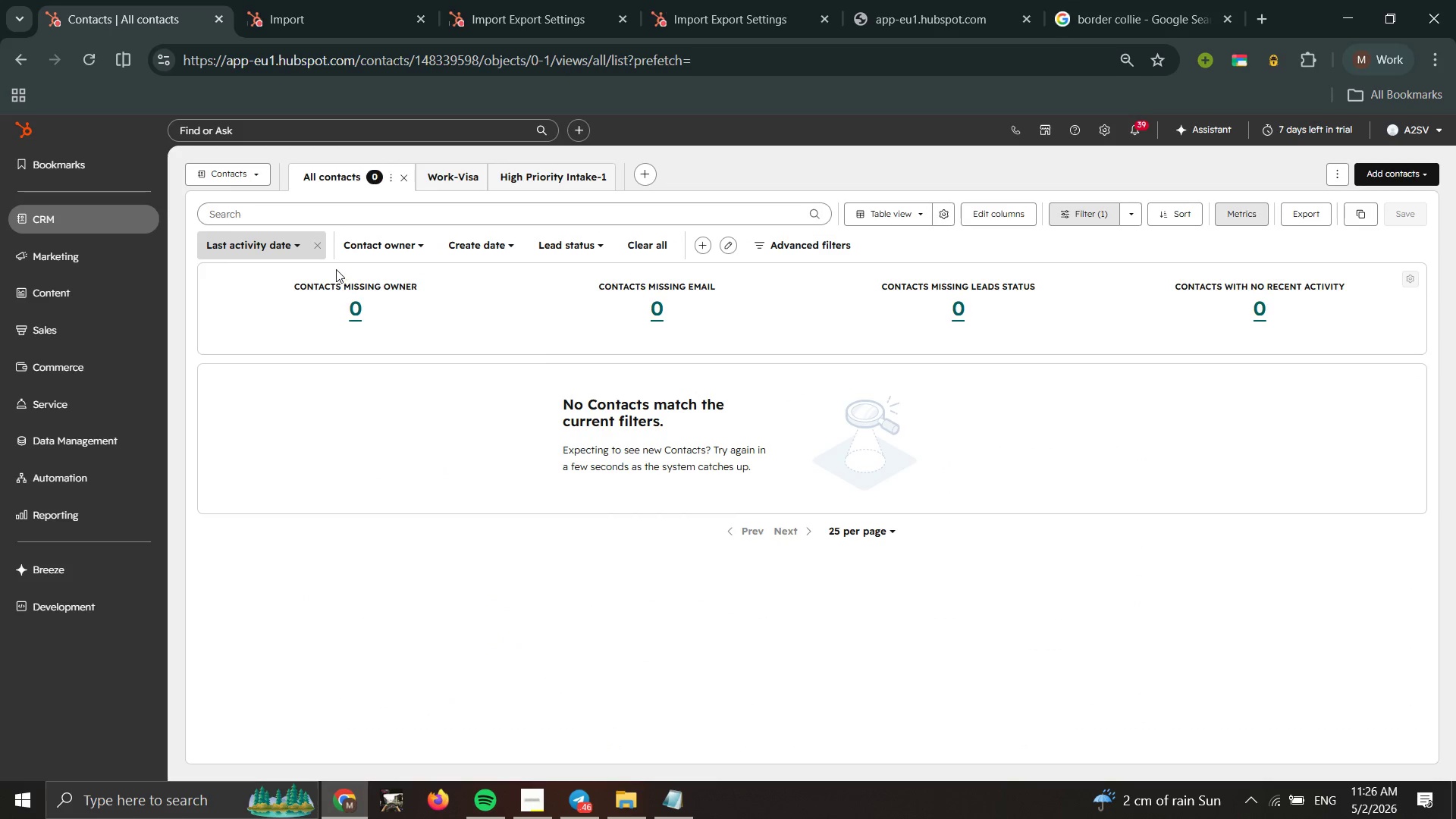 
wait(6.23)
 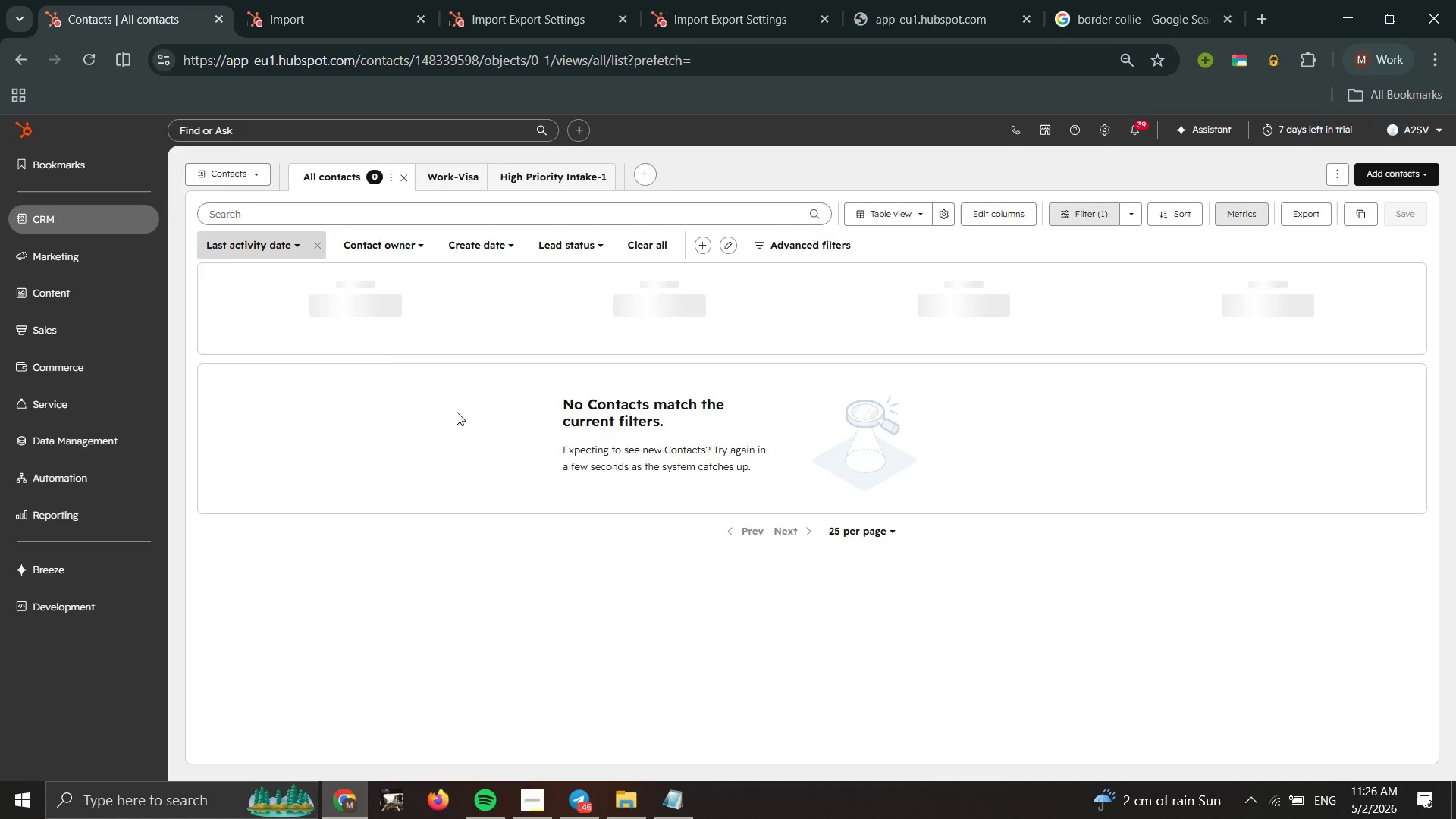 
left_click([316, 249])
 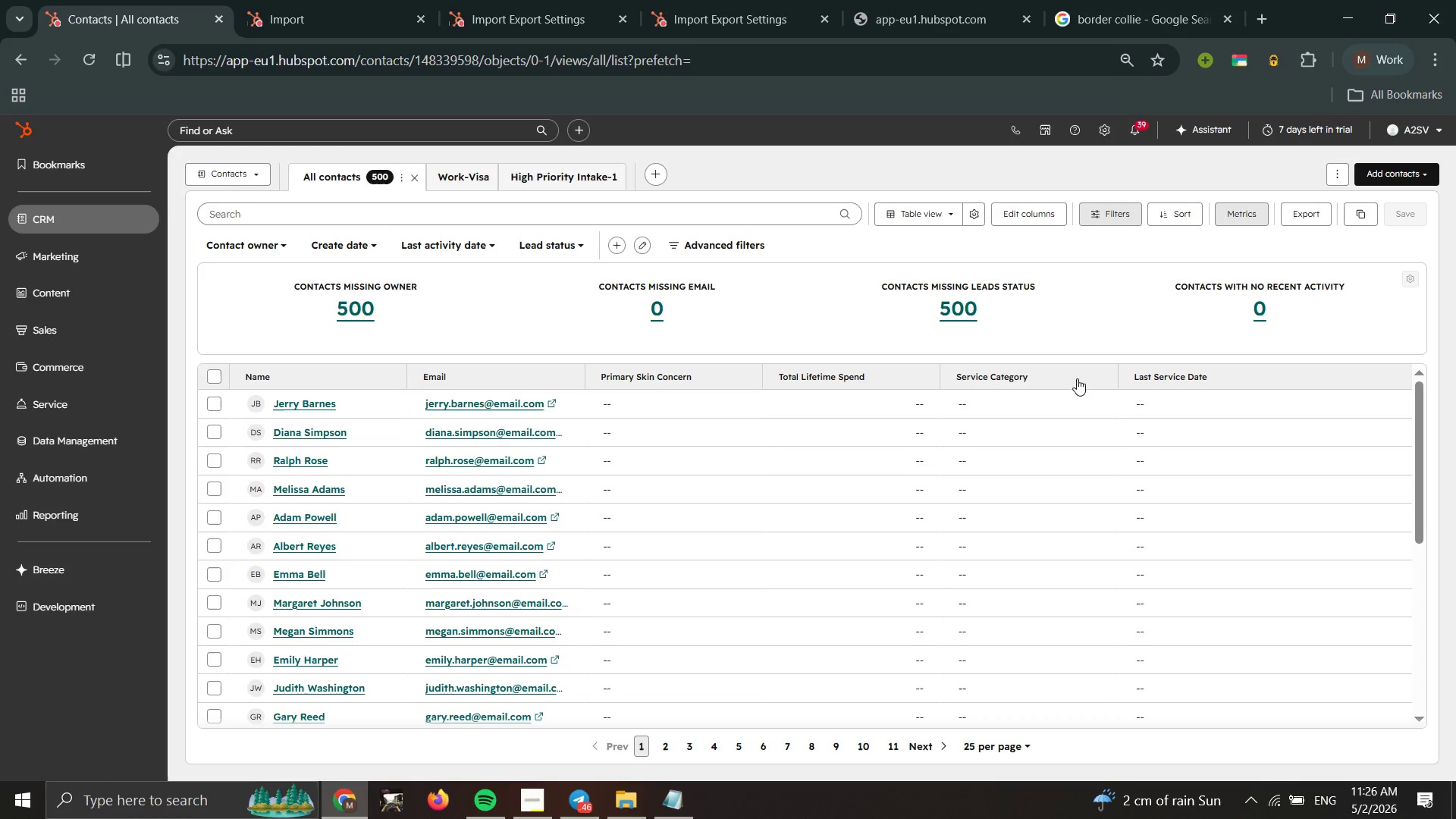 
left_click([1178, 415])
 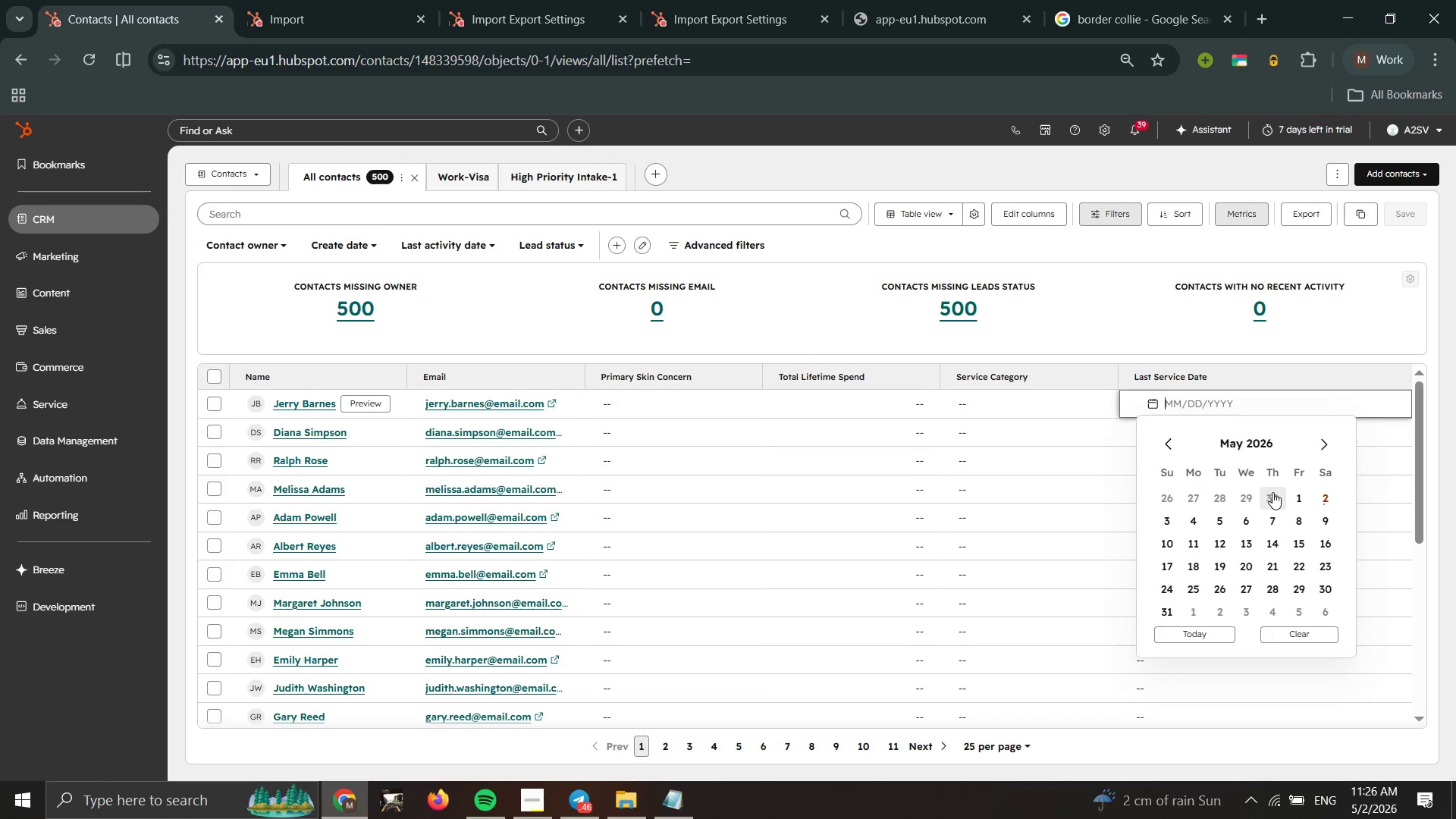 
wait(9.38)
 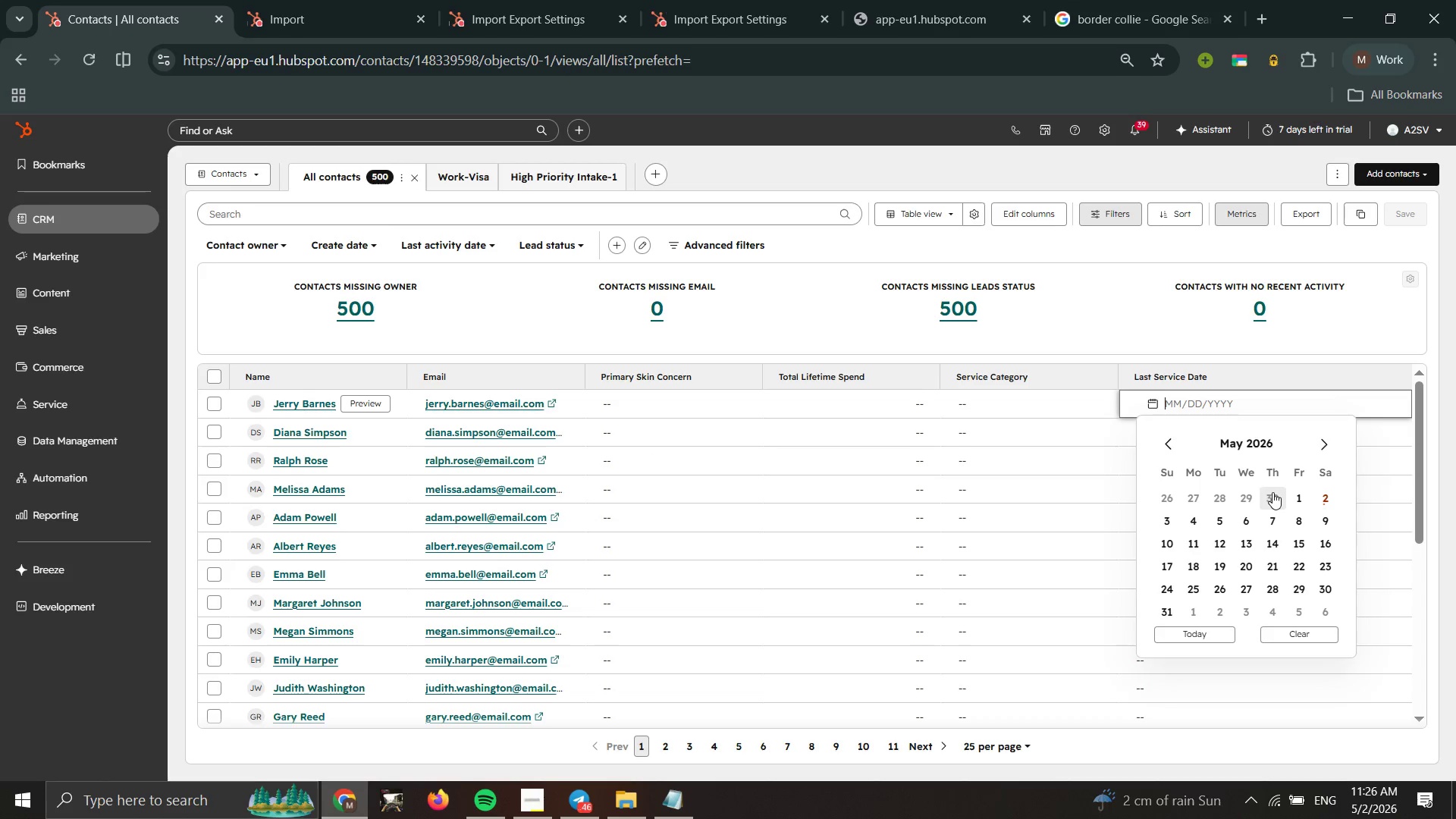 
double_click([1270, 499])
 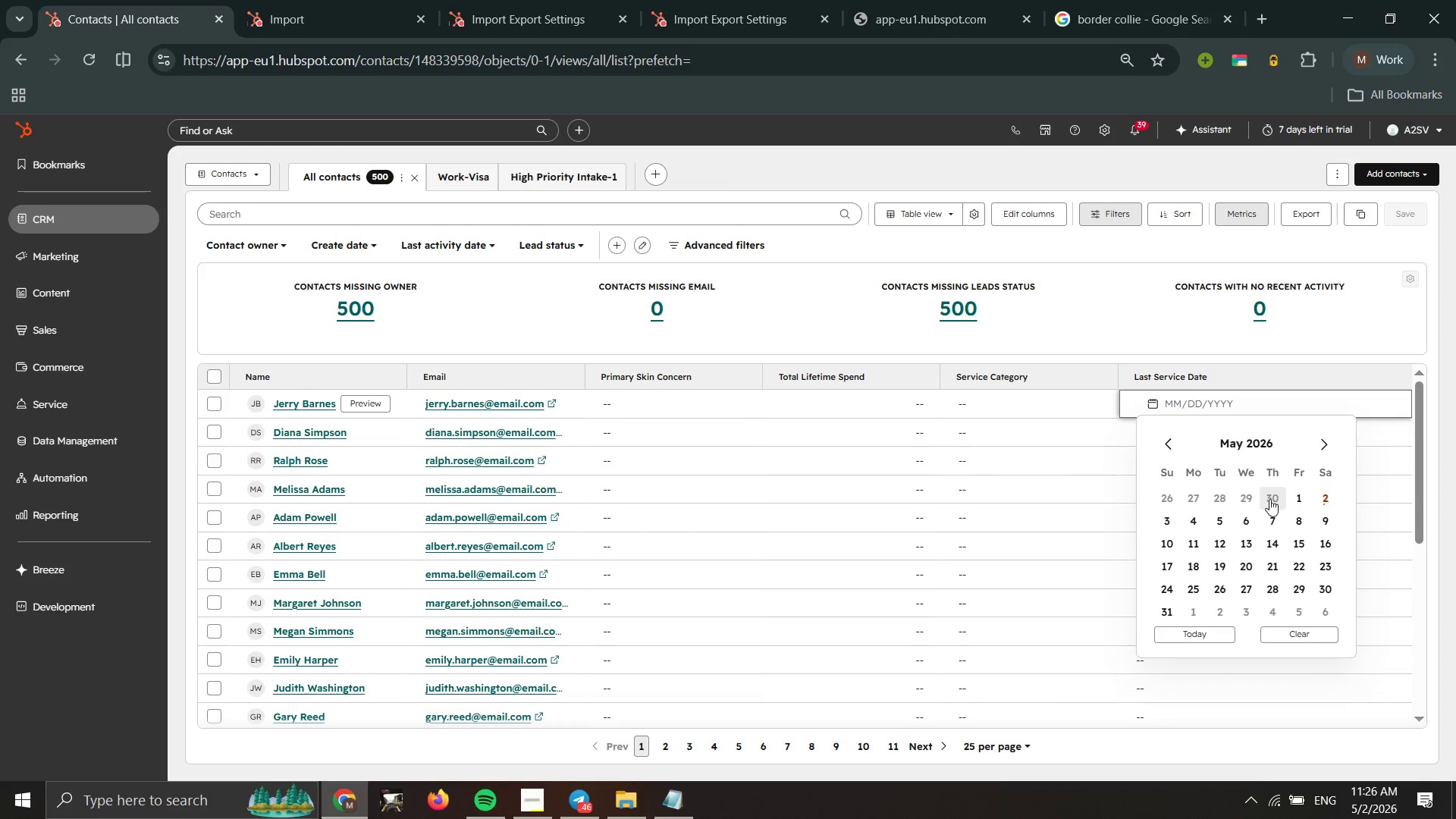 
triple_click([1270, 499])
 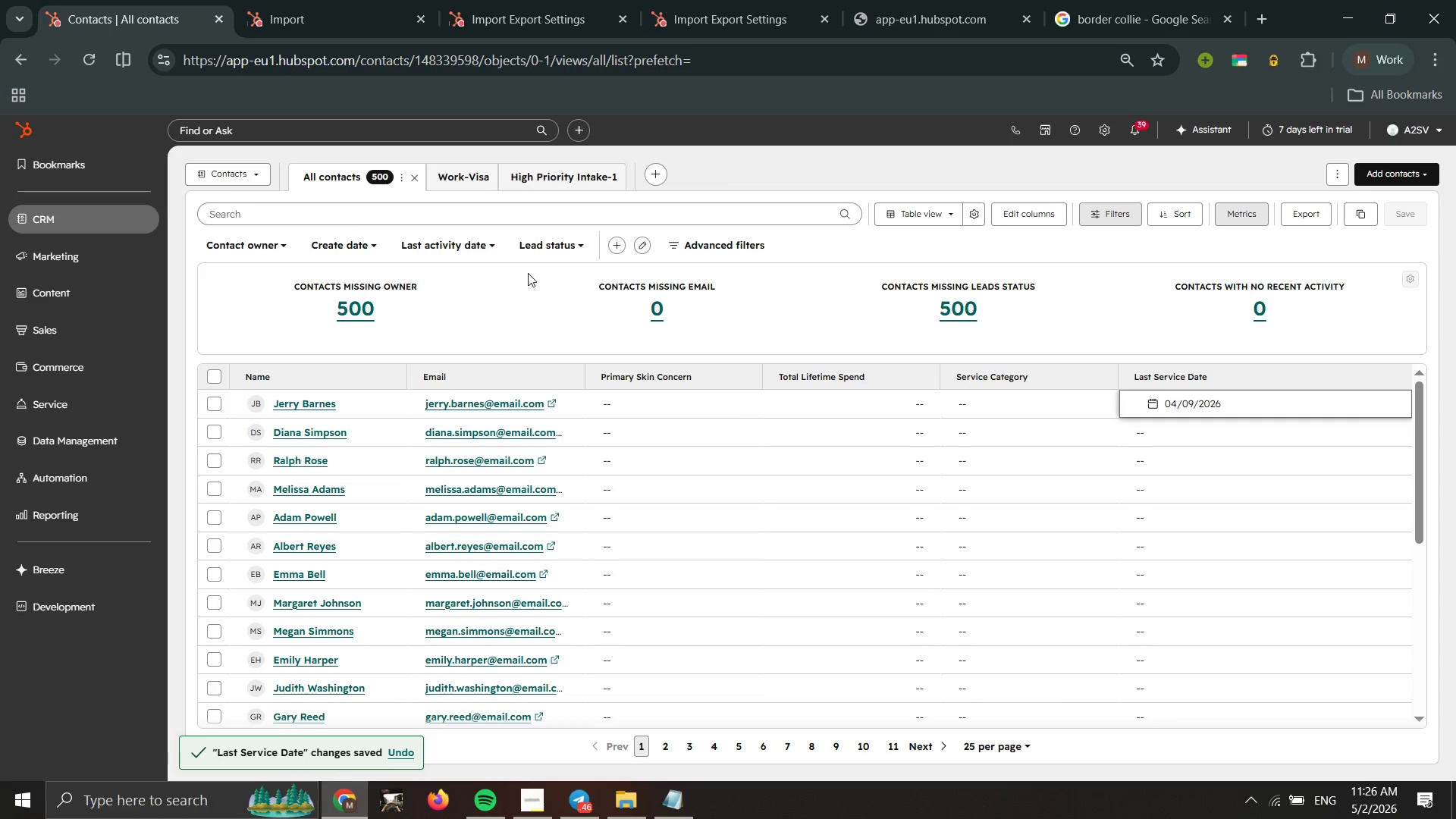 
double_click([482, 240])
 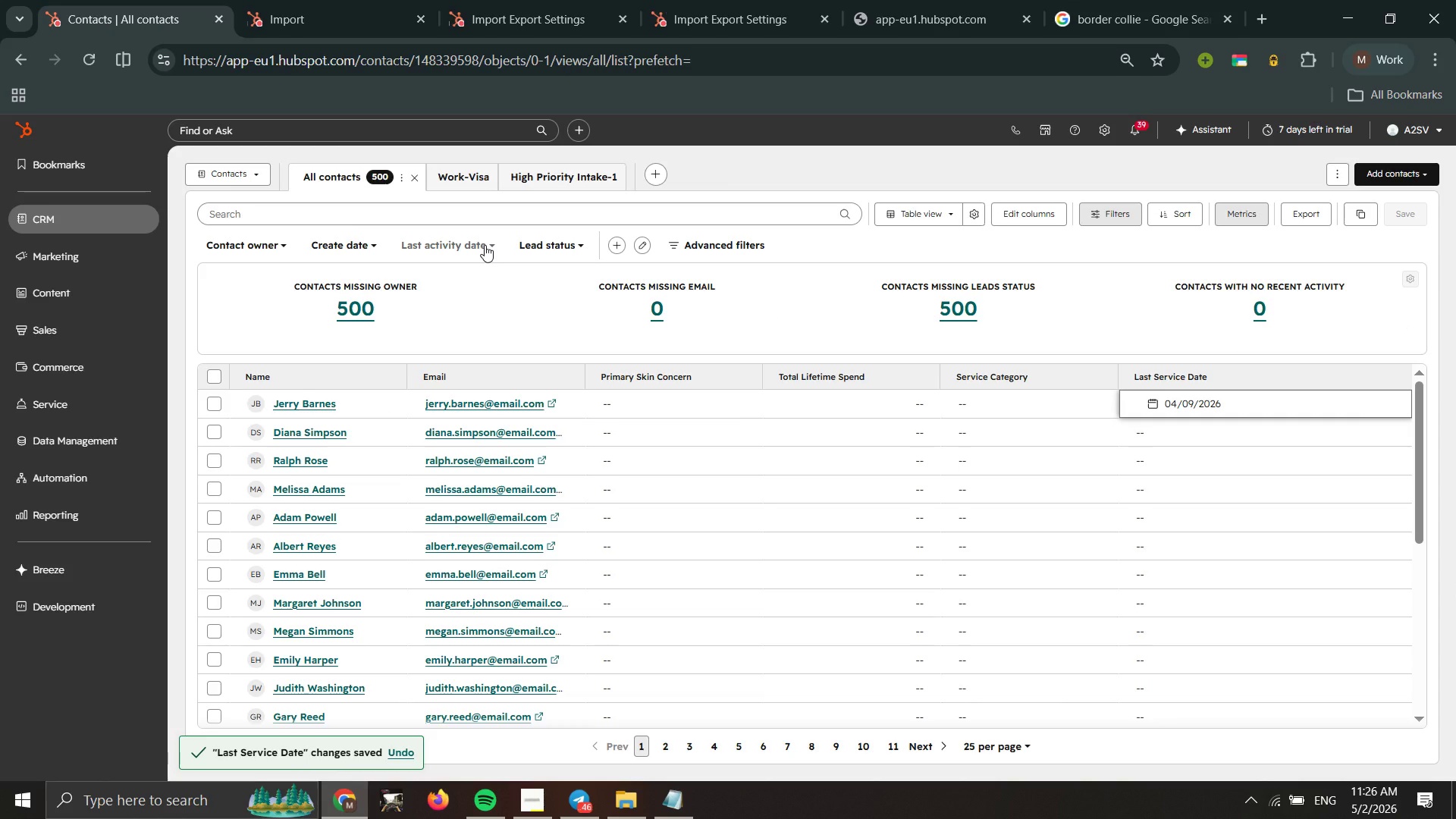 
left_click([485, 245])
 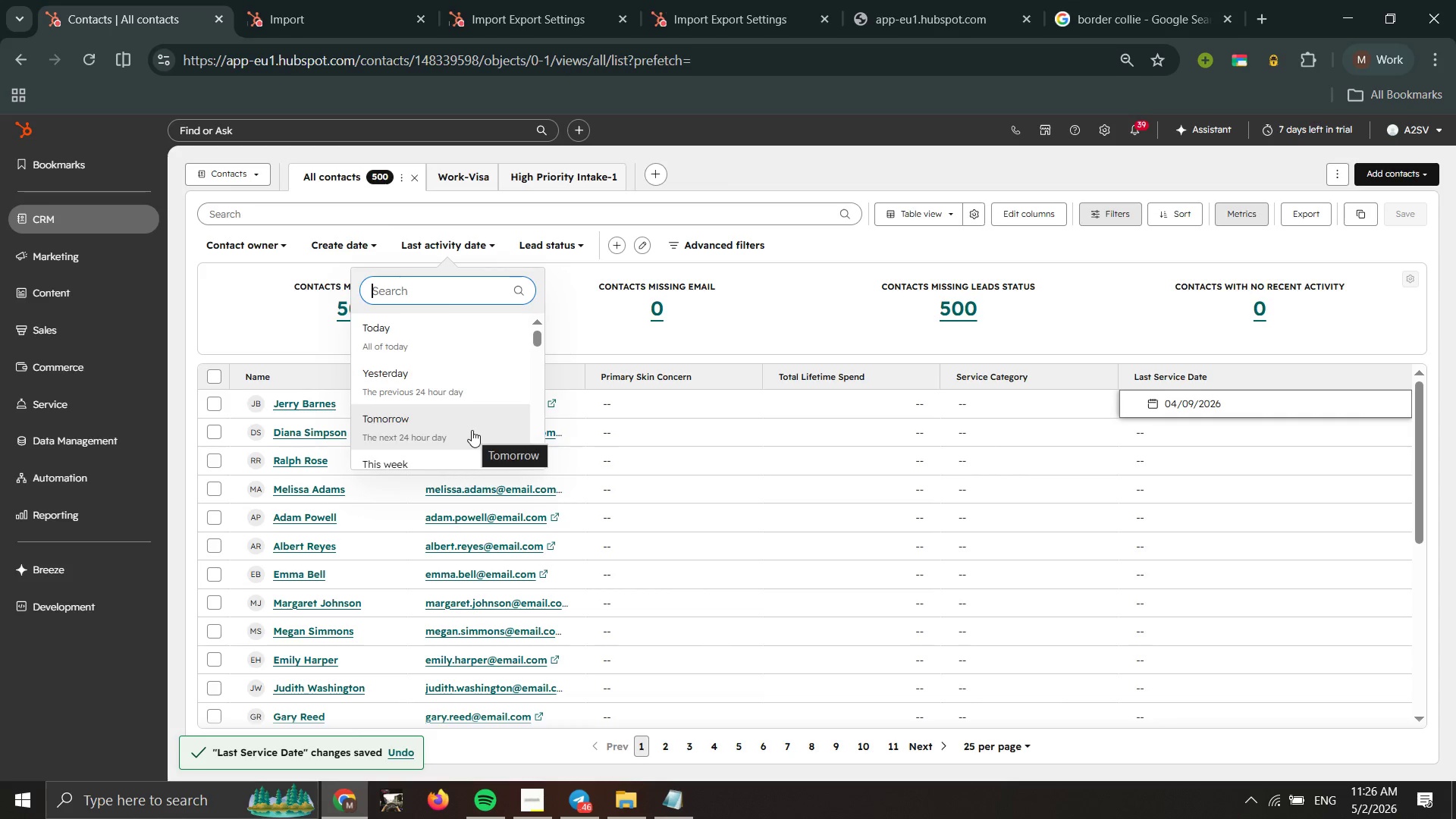 
scroll: coordinate [457, 400], scroll_direction: down, amount: 1.0
 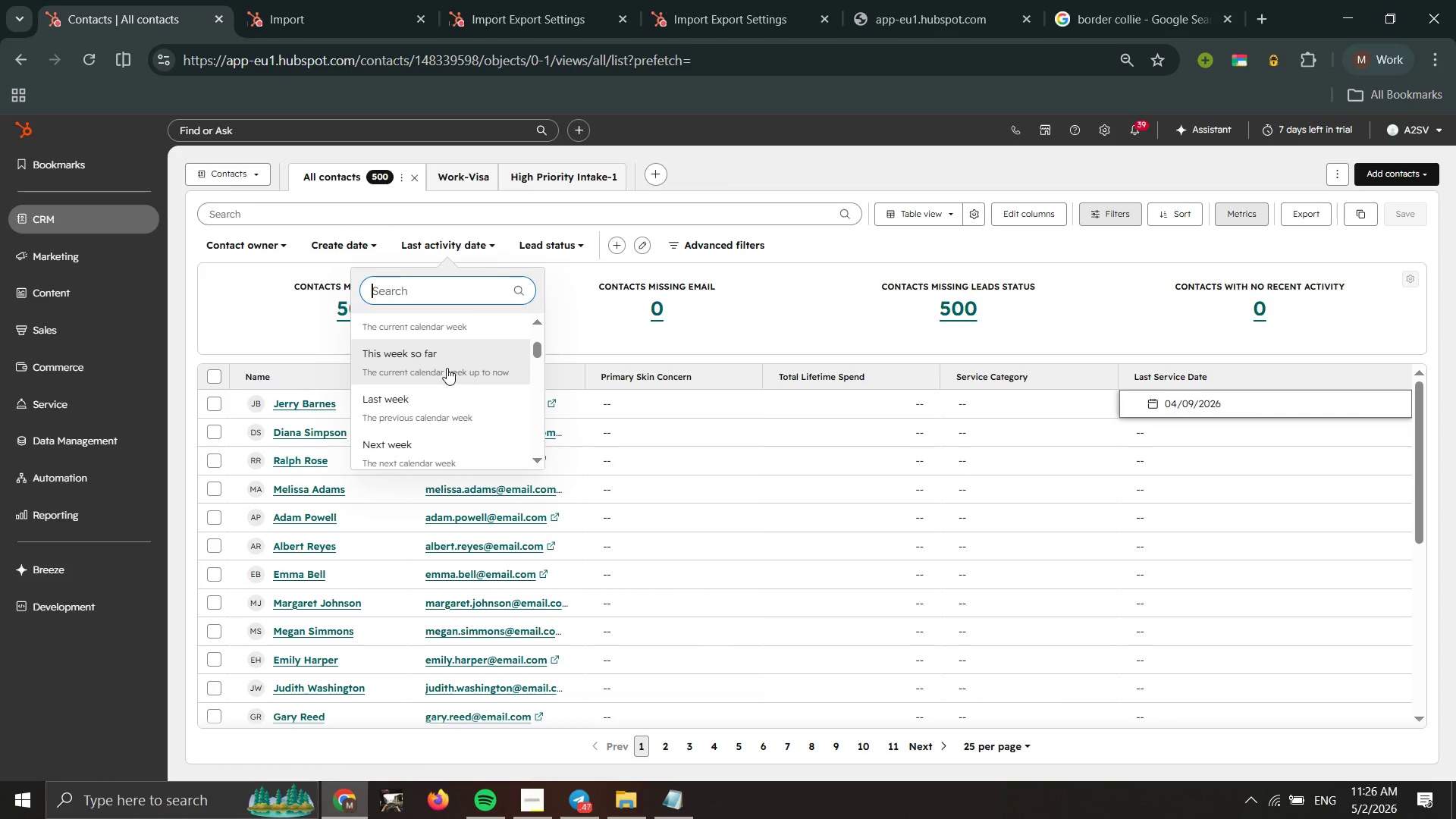 
left_click([447, 368])
 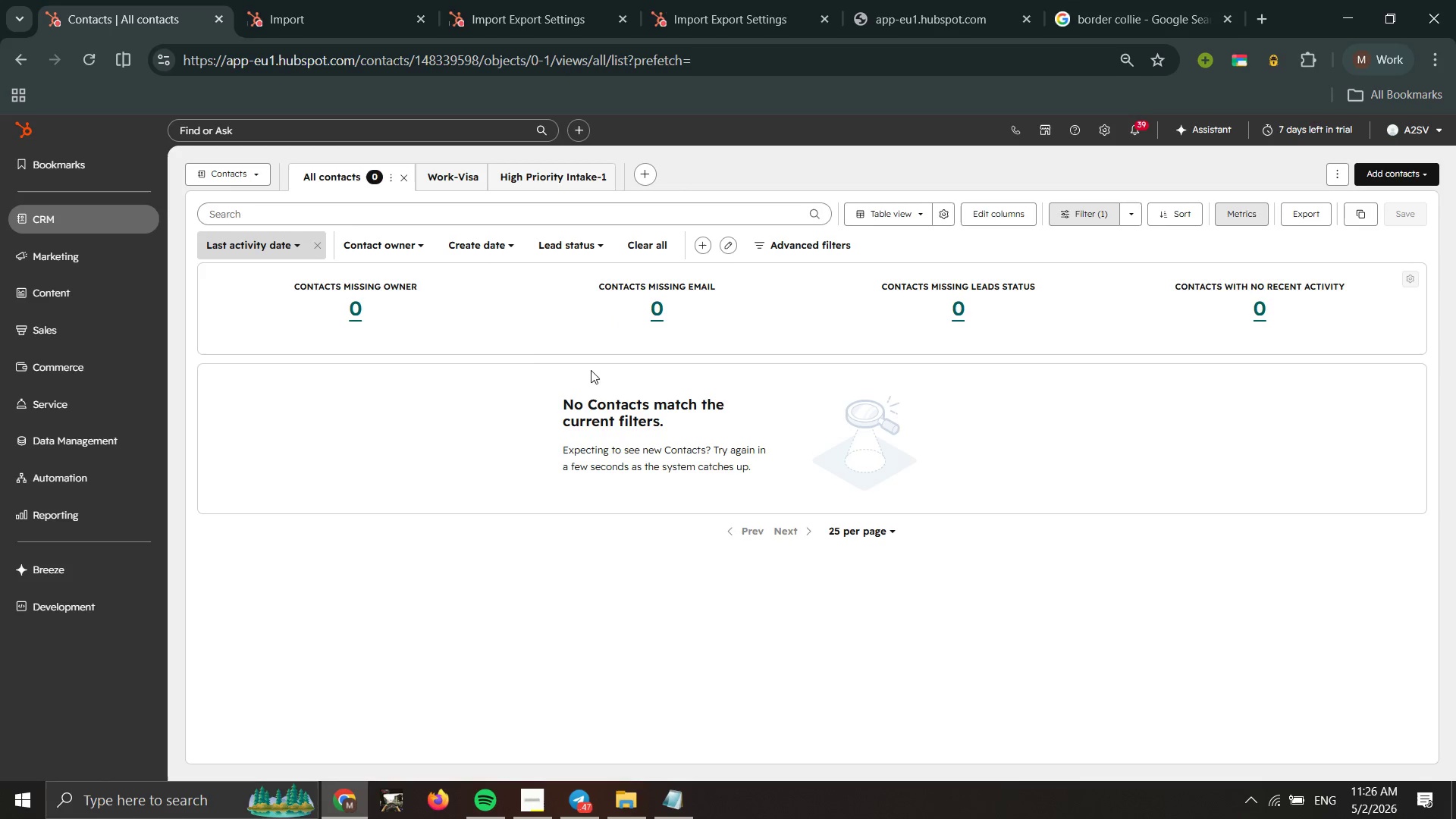 
wait(6.86)
 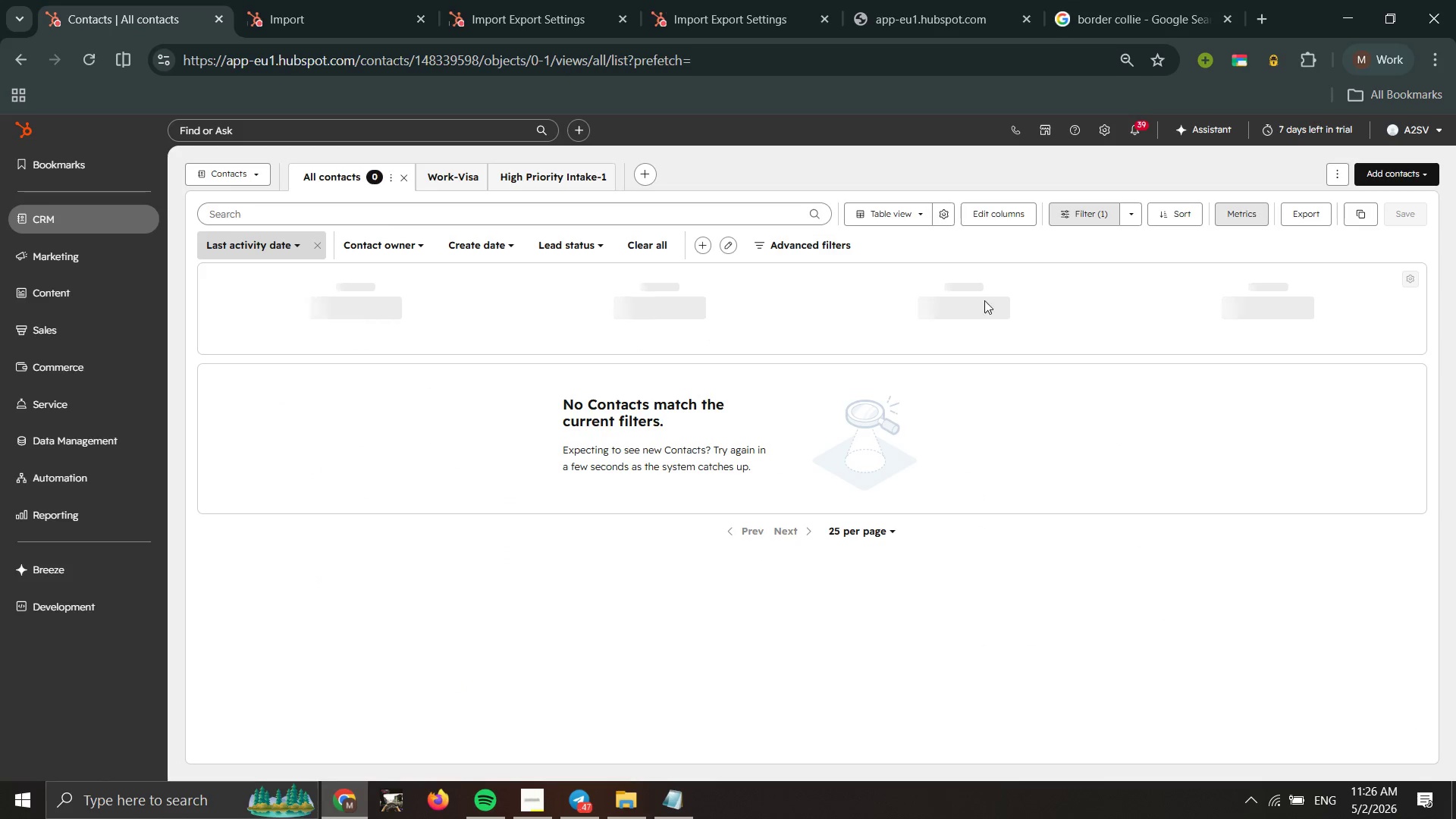 
left_click([312, 246])
 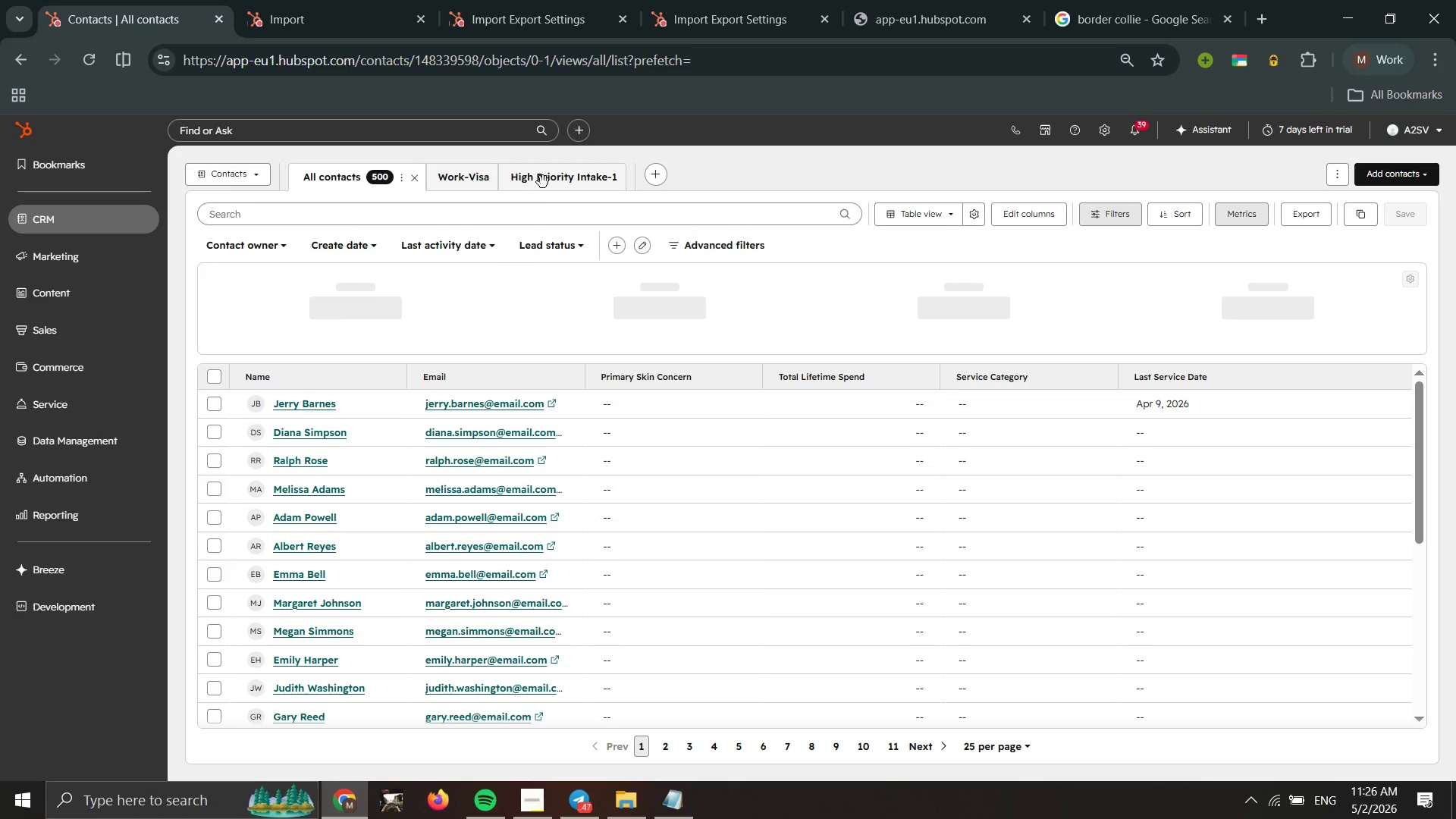 
left_click([548, 175])
 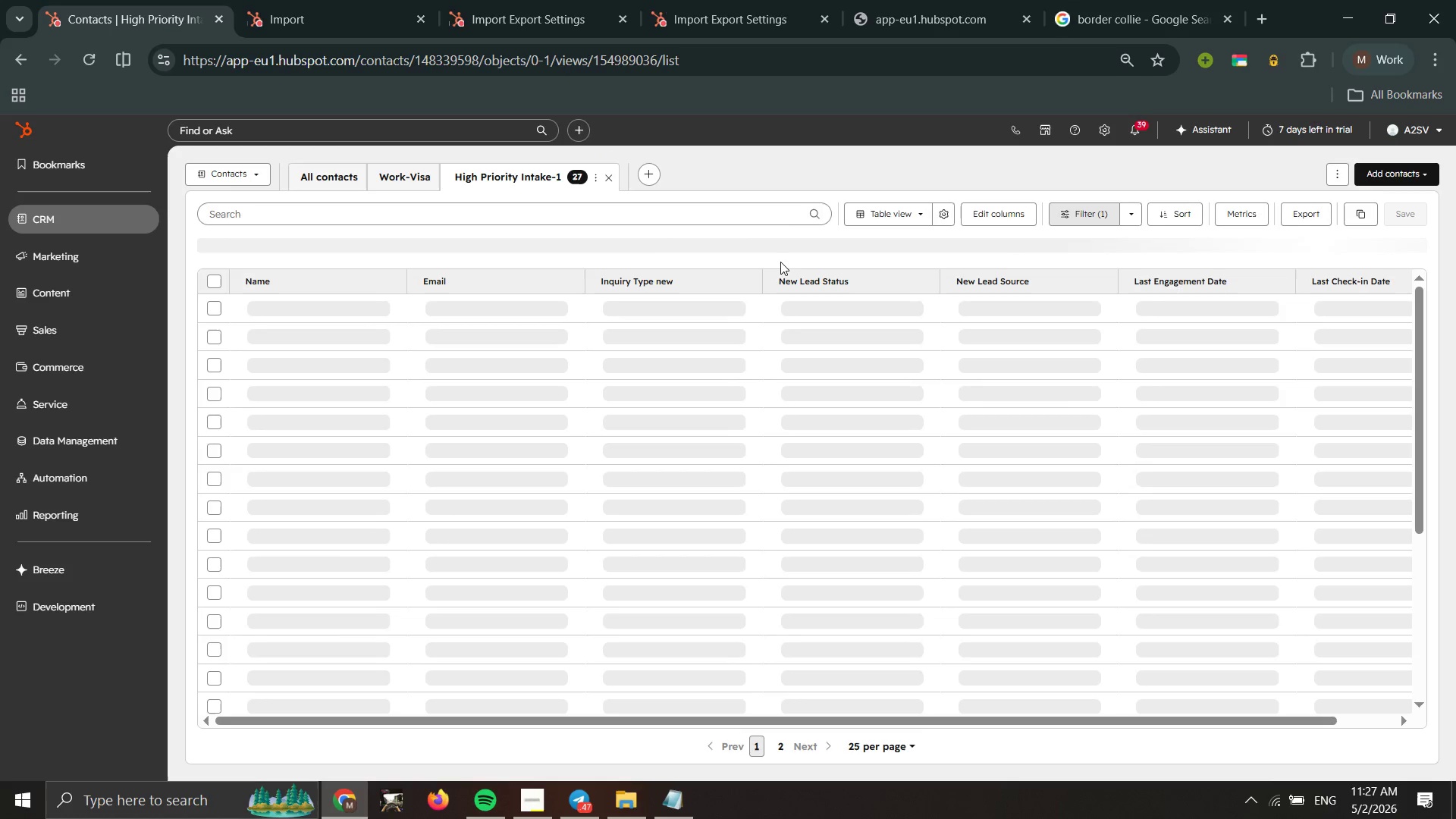 
left_click([709, 243])
 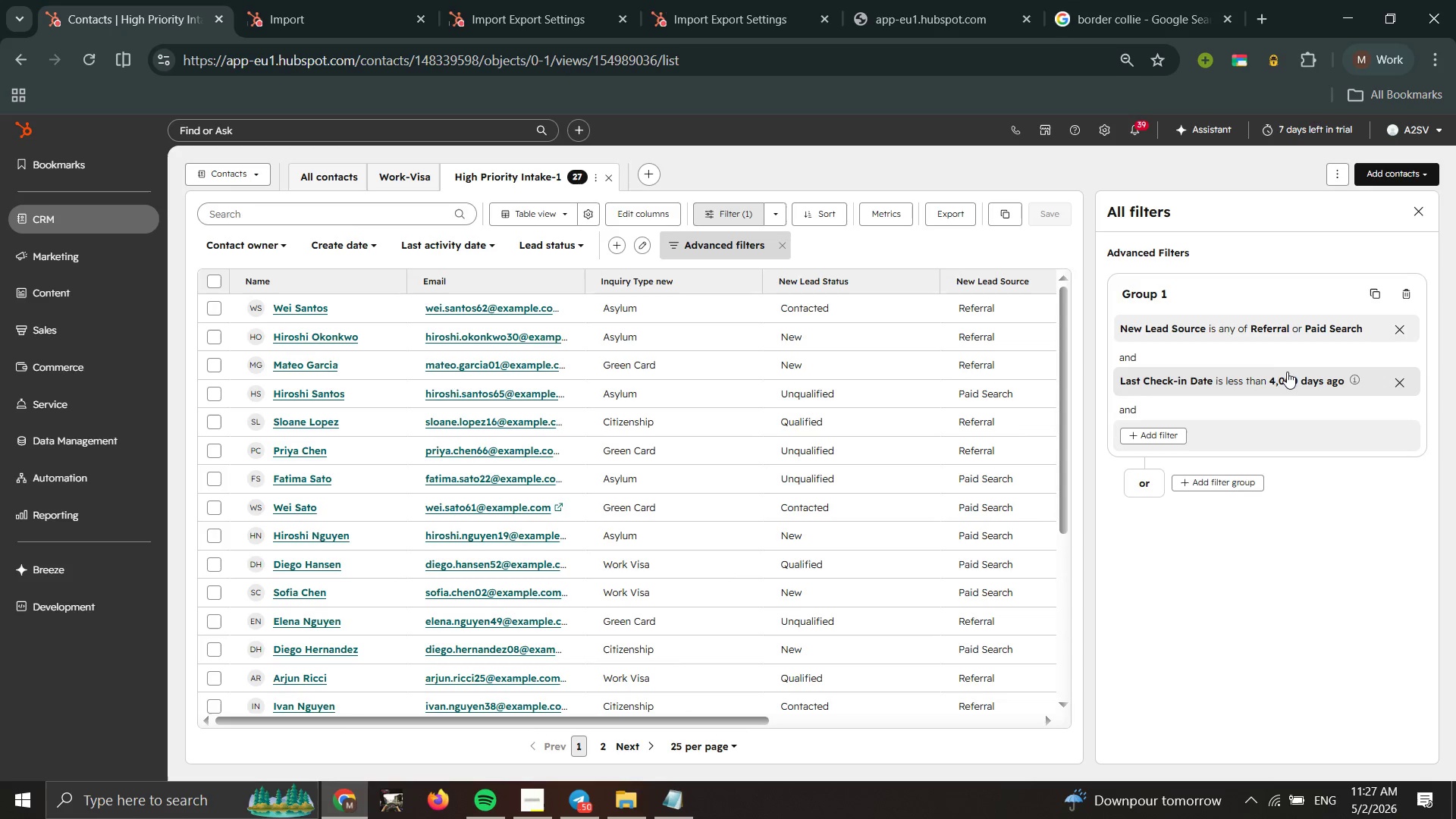 
wait(9.14)
 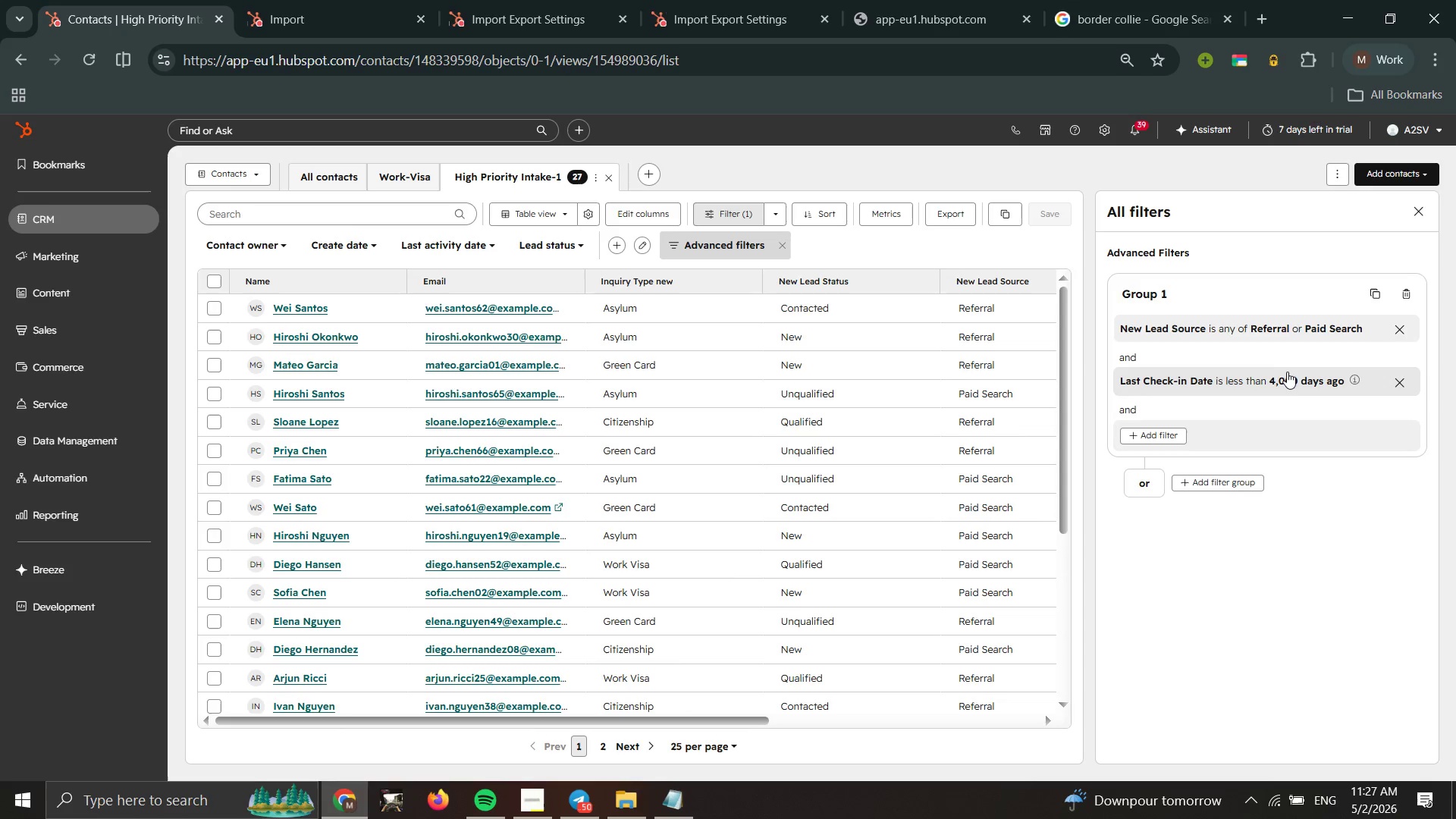 
left_click([524, 801])